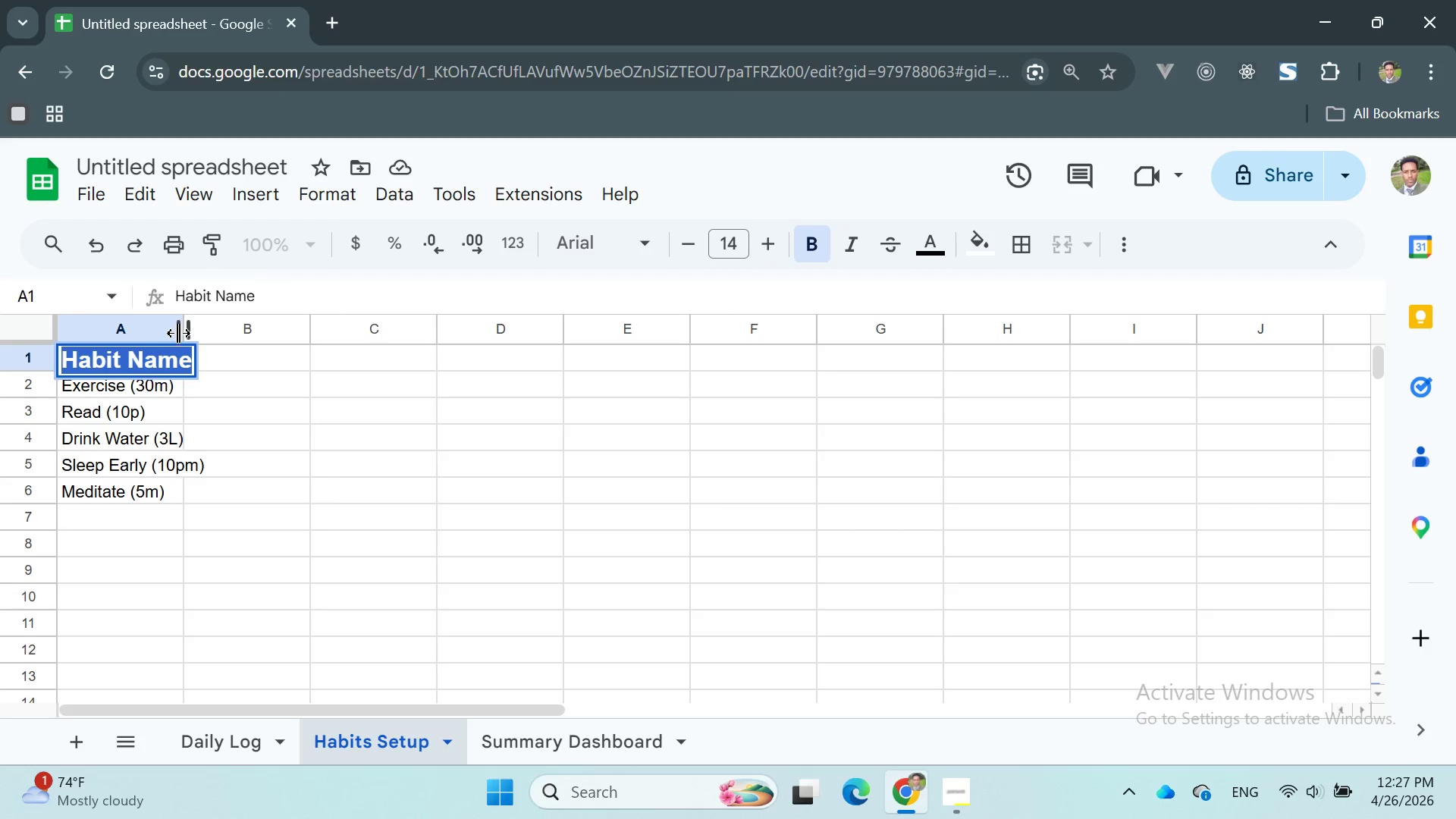 
left_click_drag(start_coordinate=[178, 332], to_coordinate=[214, 337])
 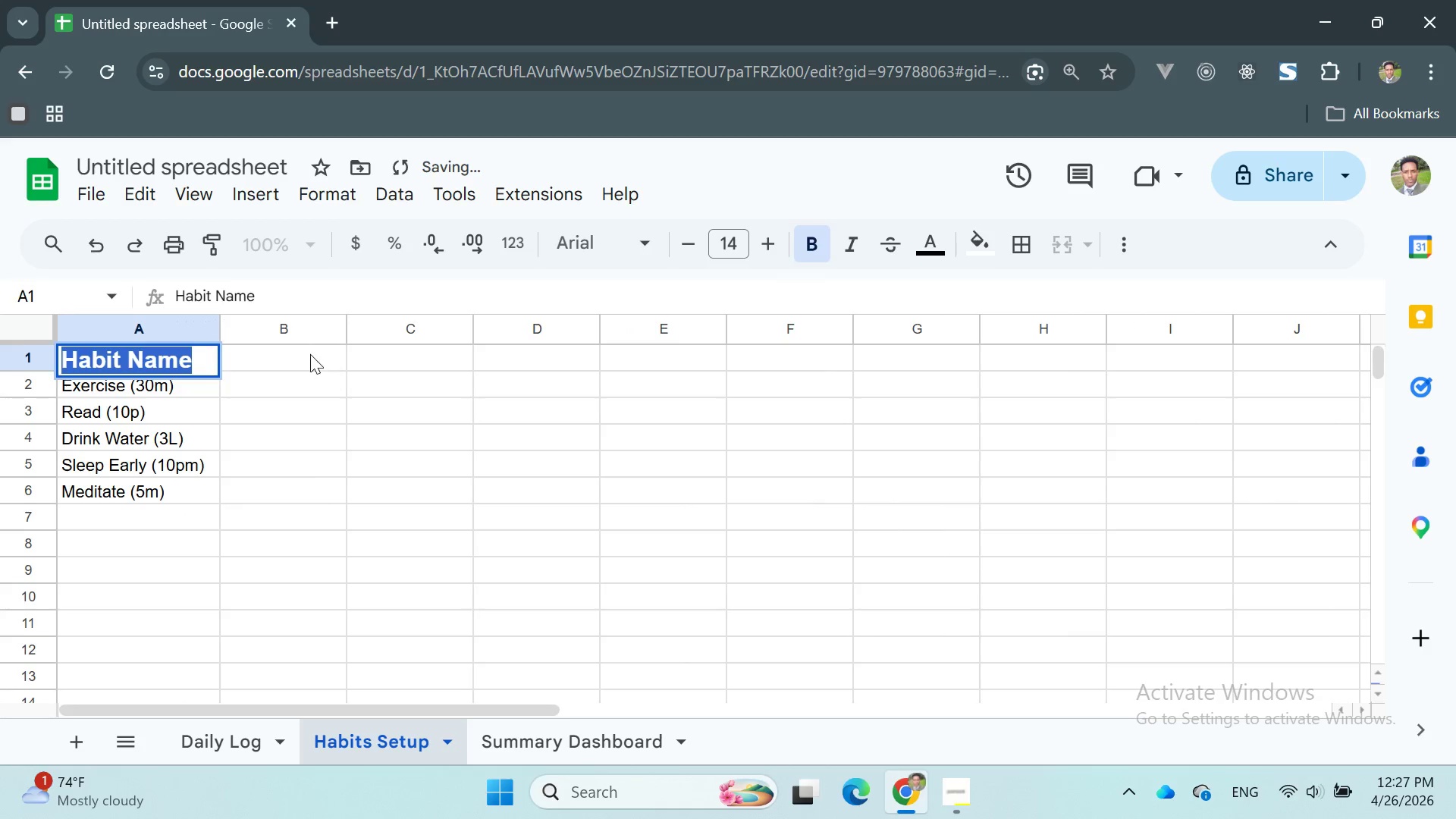 
left_click([310, 354])
 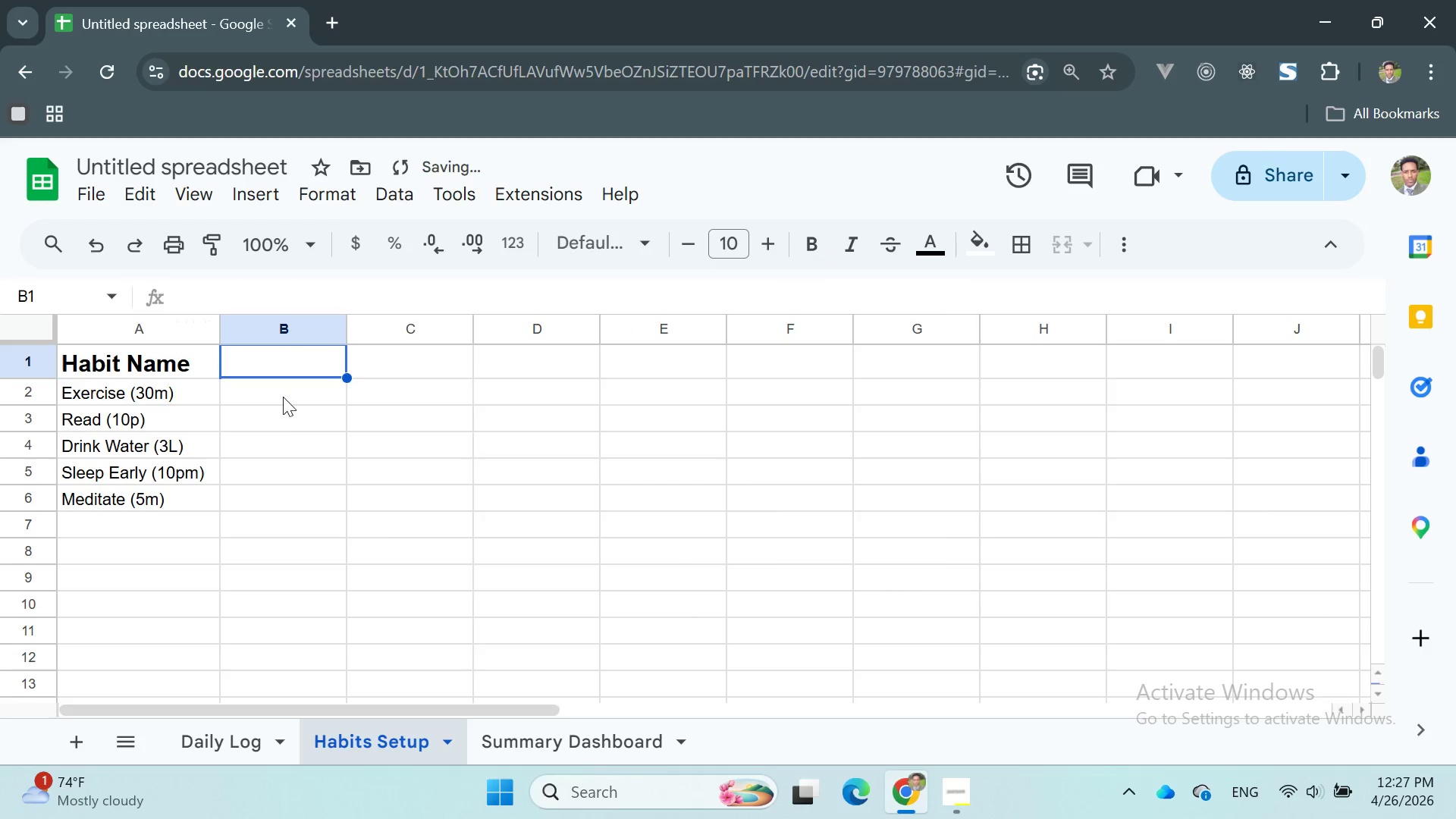 
left_click([283, 406])
 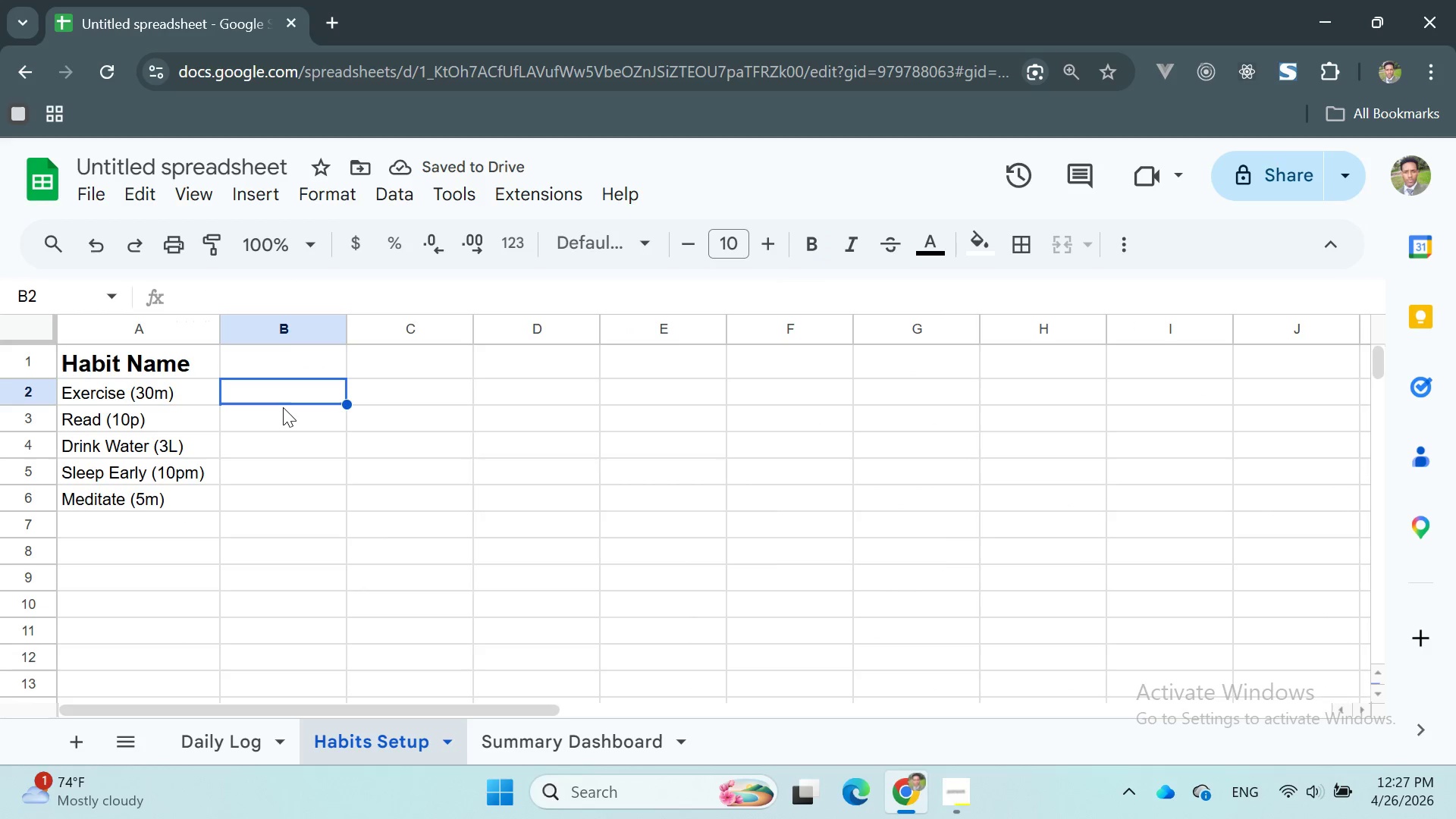 
double_click([155, 361])
 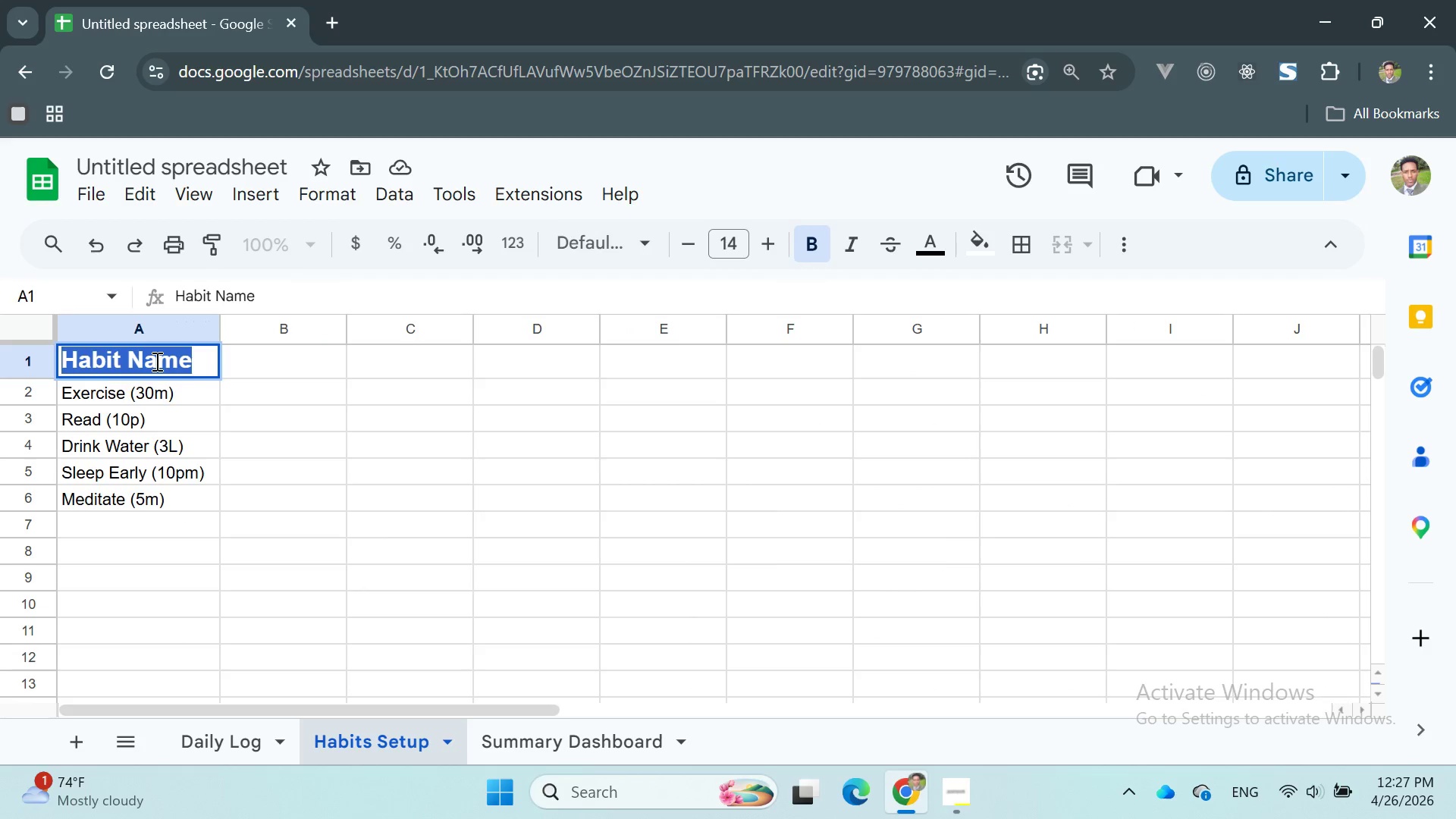 
triple_click([155, 361])
 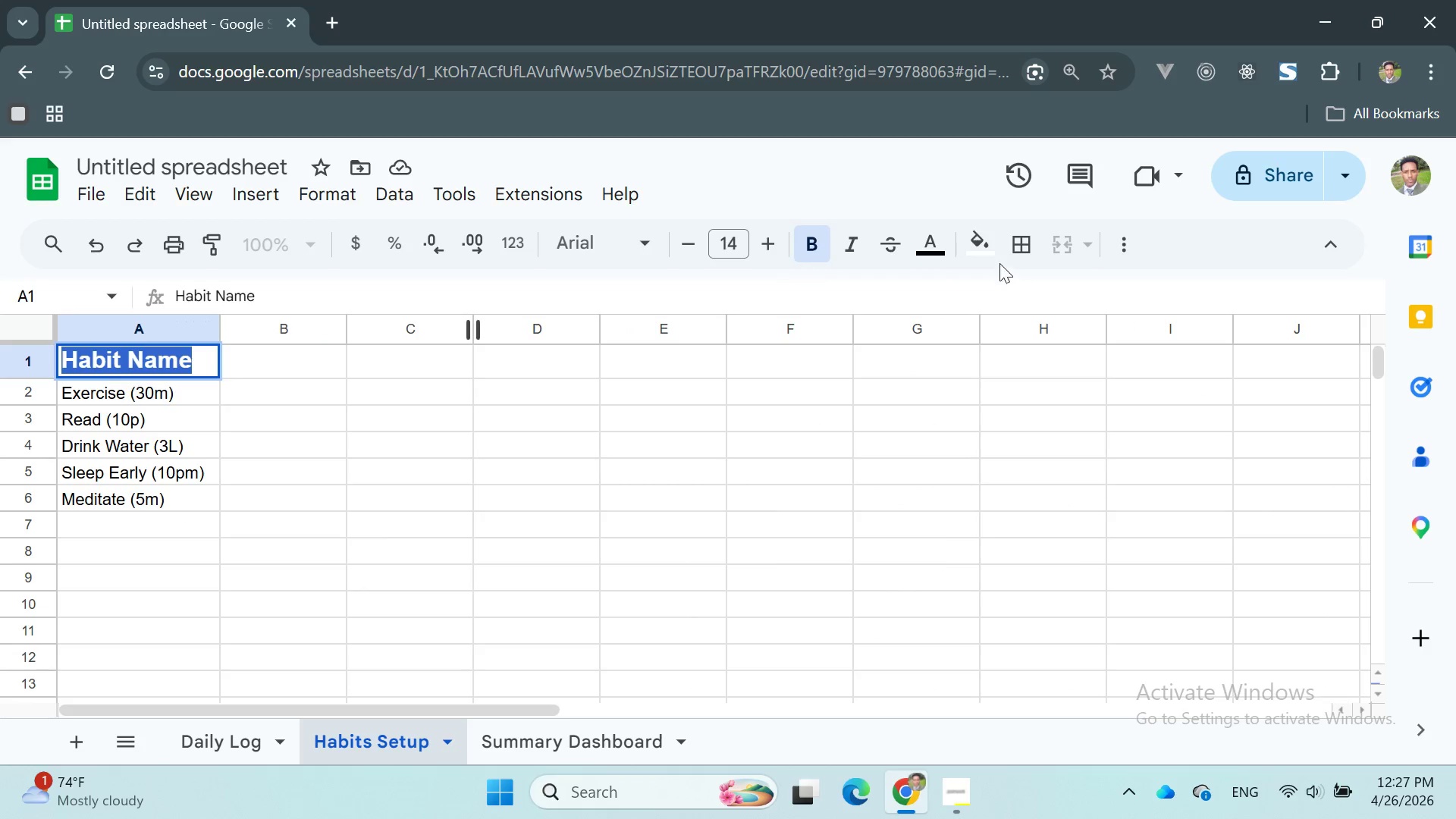 
left_click([990, 253])
 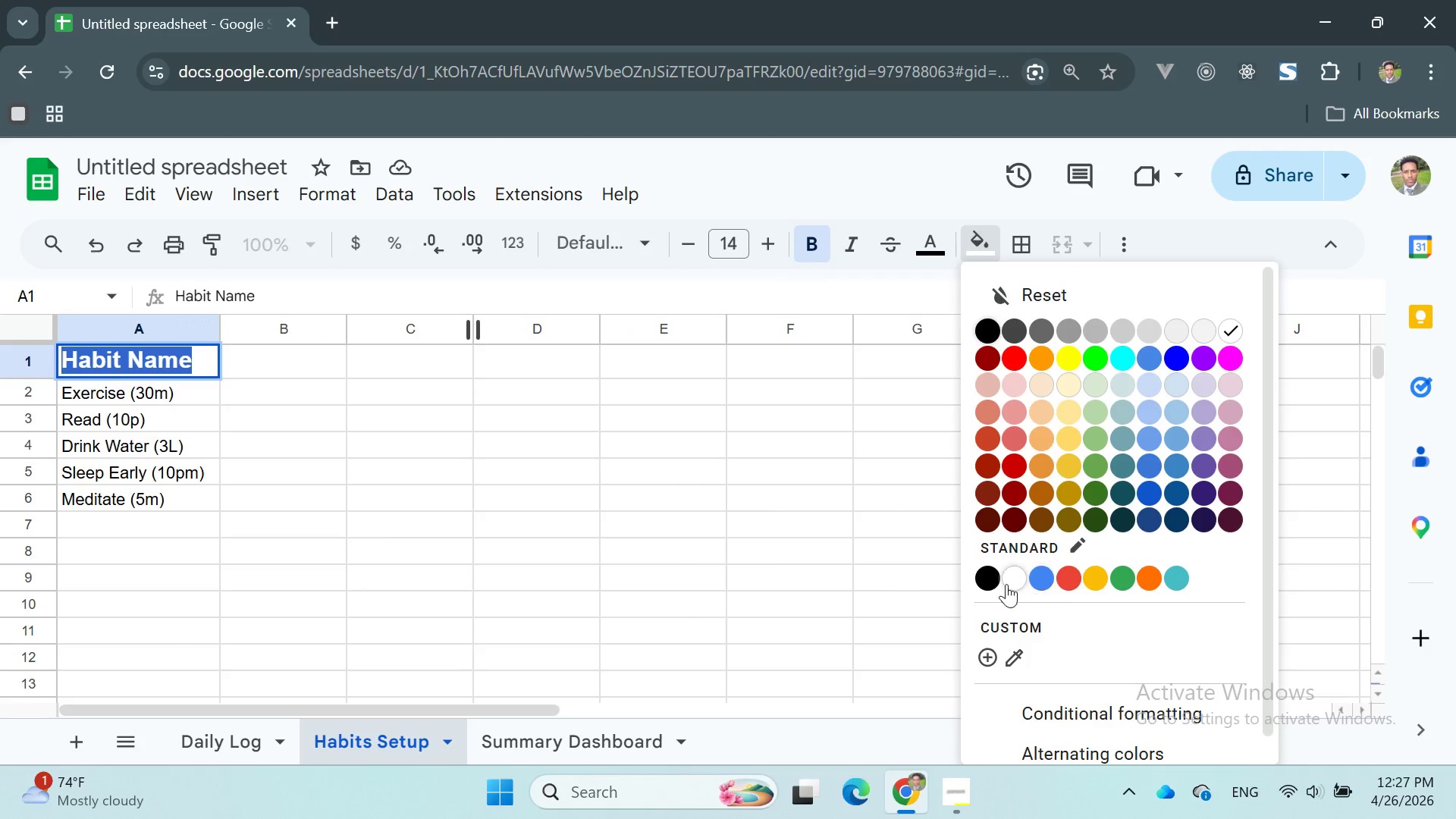 
left_click([1015, 626])
 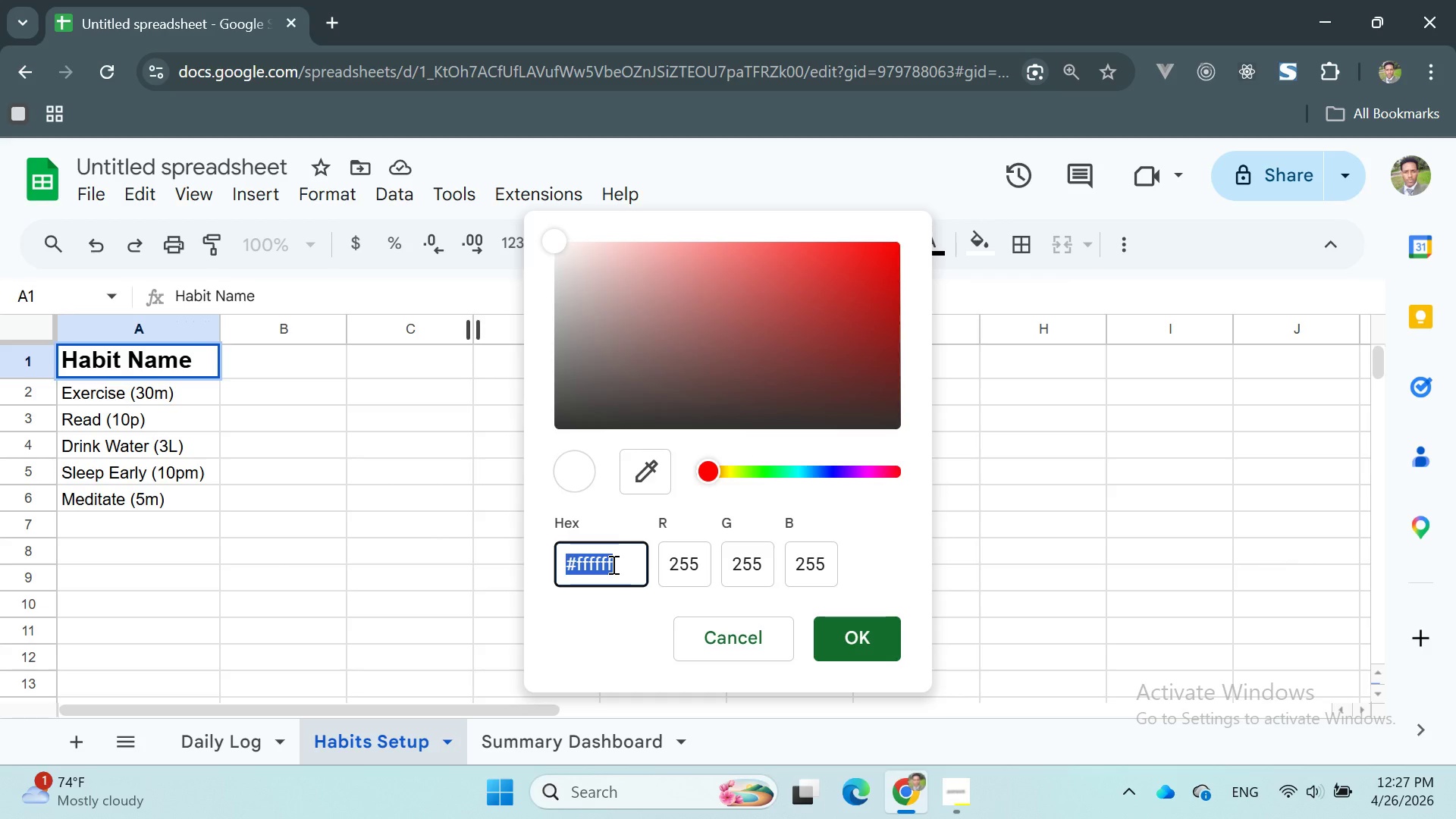 
key(ArrowRight)
 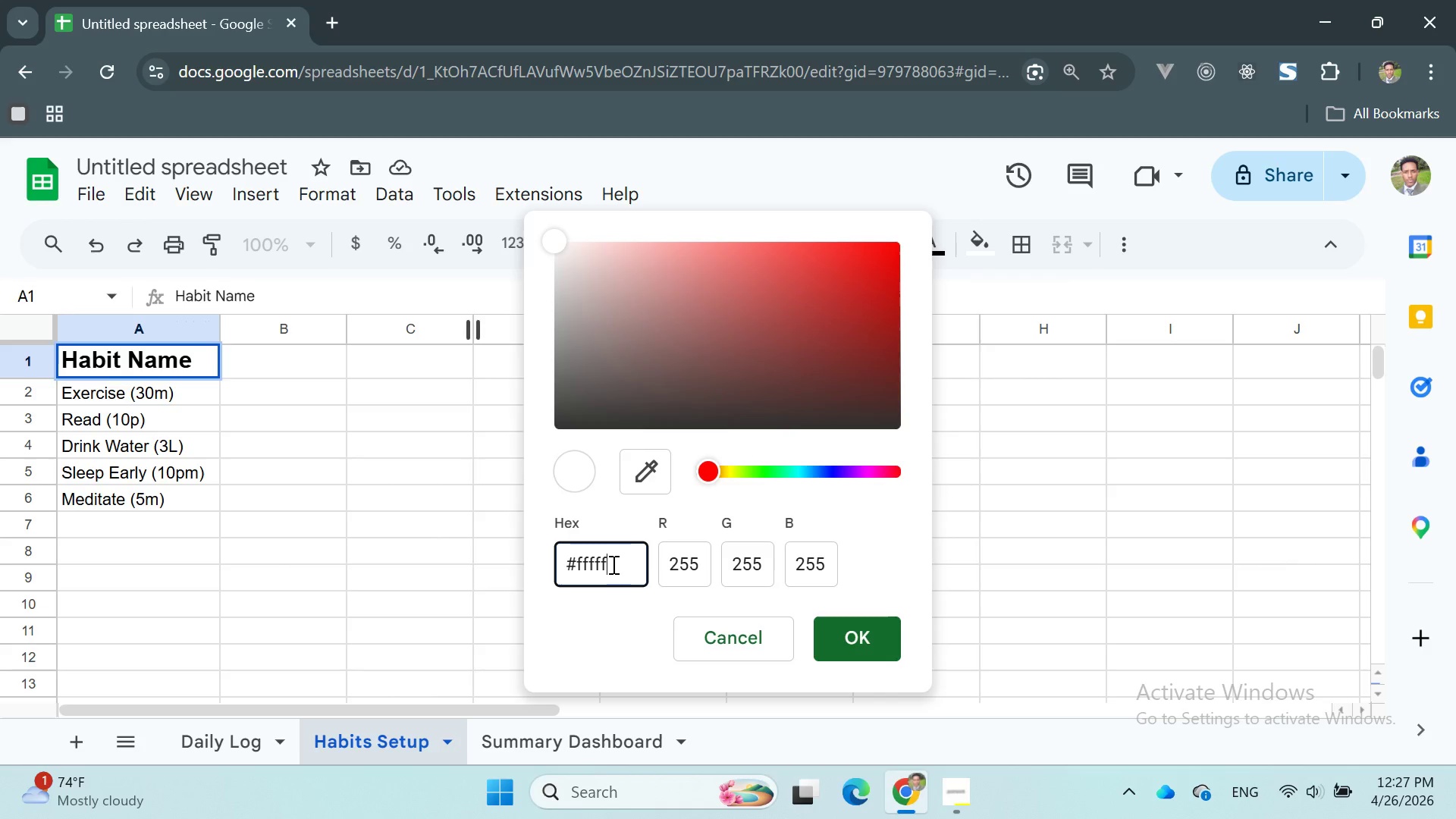 
key(Backspace)
key(Backspace)
key(Backspace)
key(Backspace)
key(Backspace)
key(Backspace)
type(1b2)
key(Backspace)
key(Backspace)
type(B2A4A)
 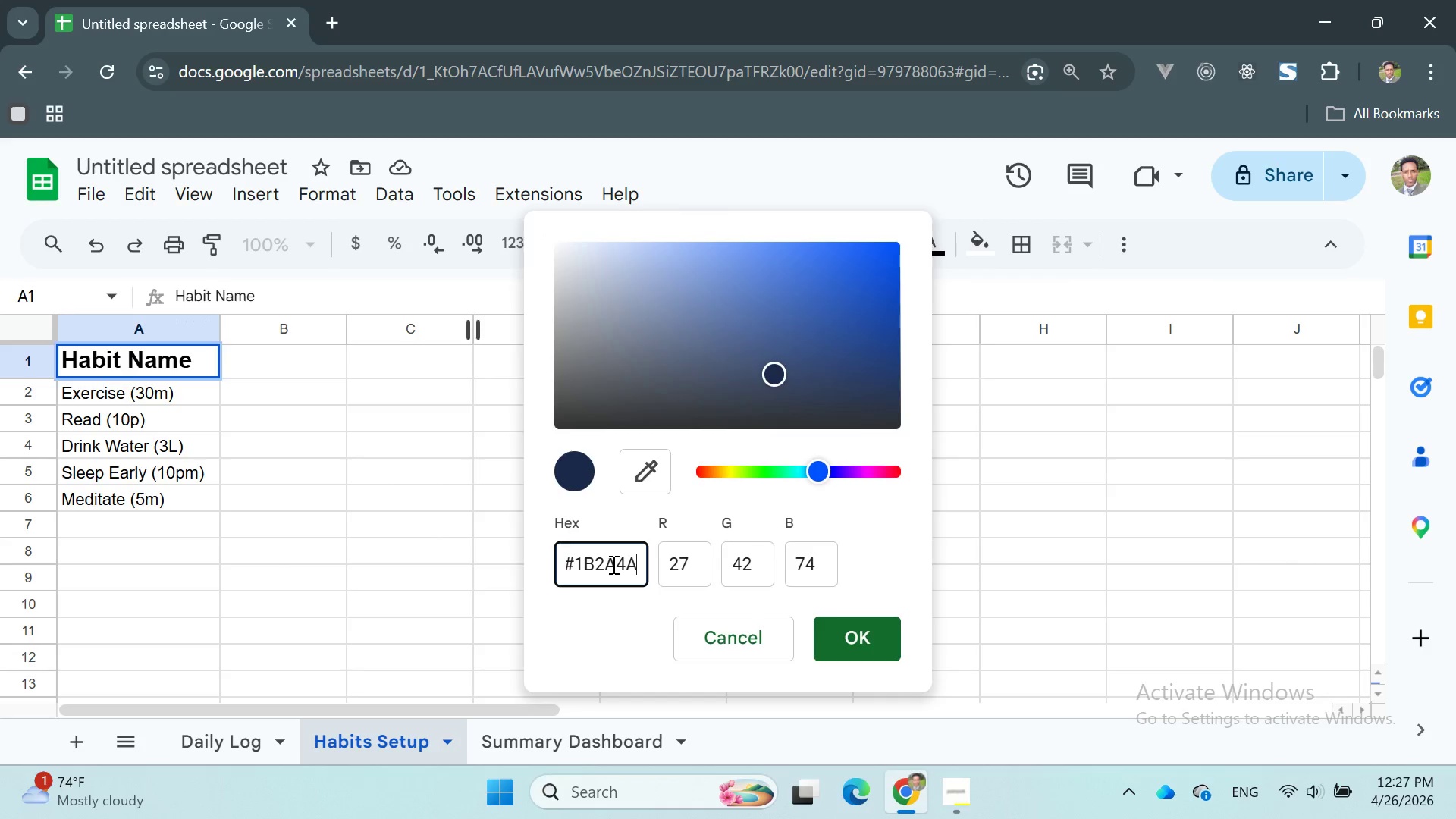 
key(Enter)
 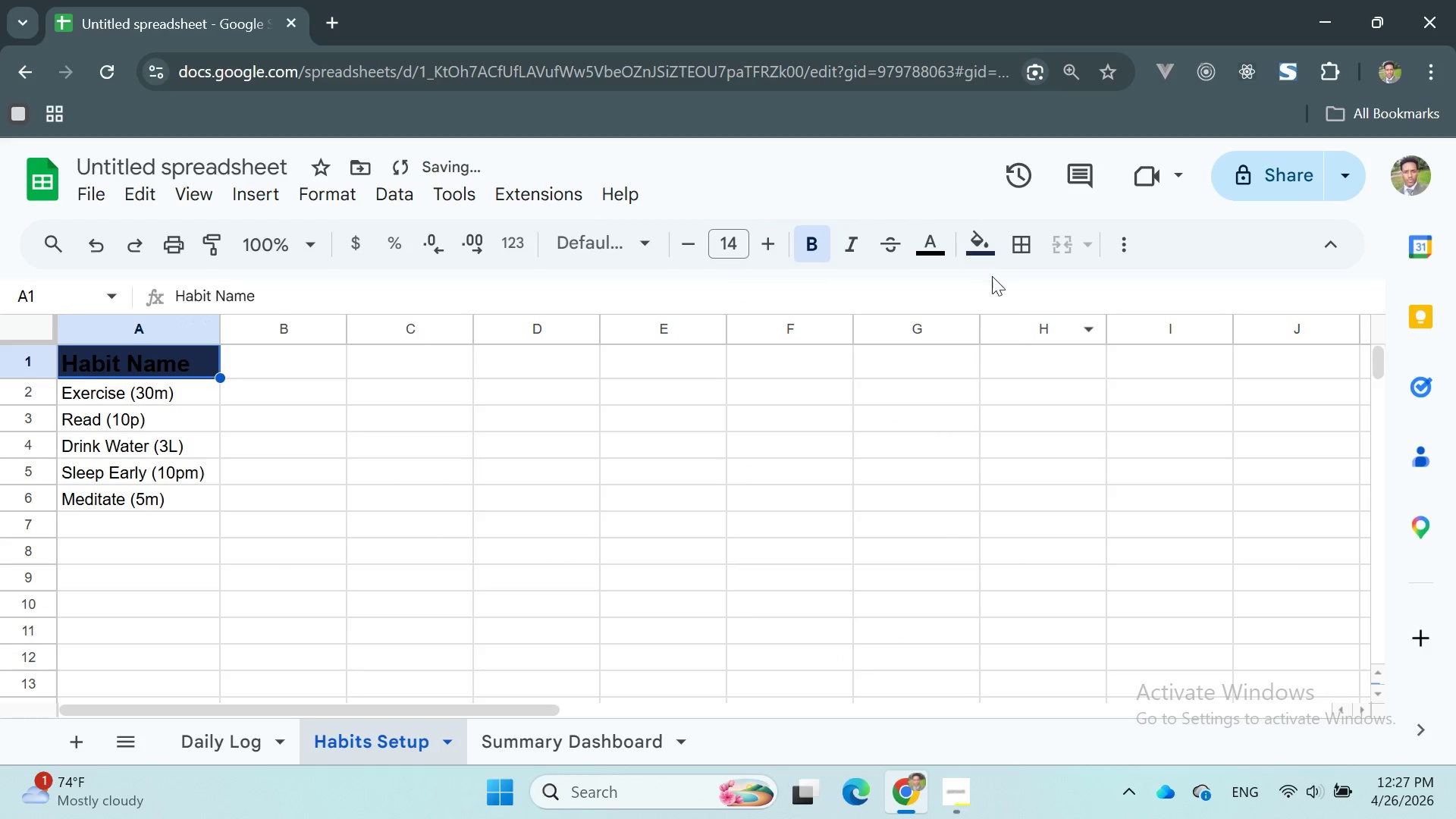 
left_click([930, 251])
 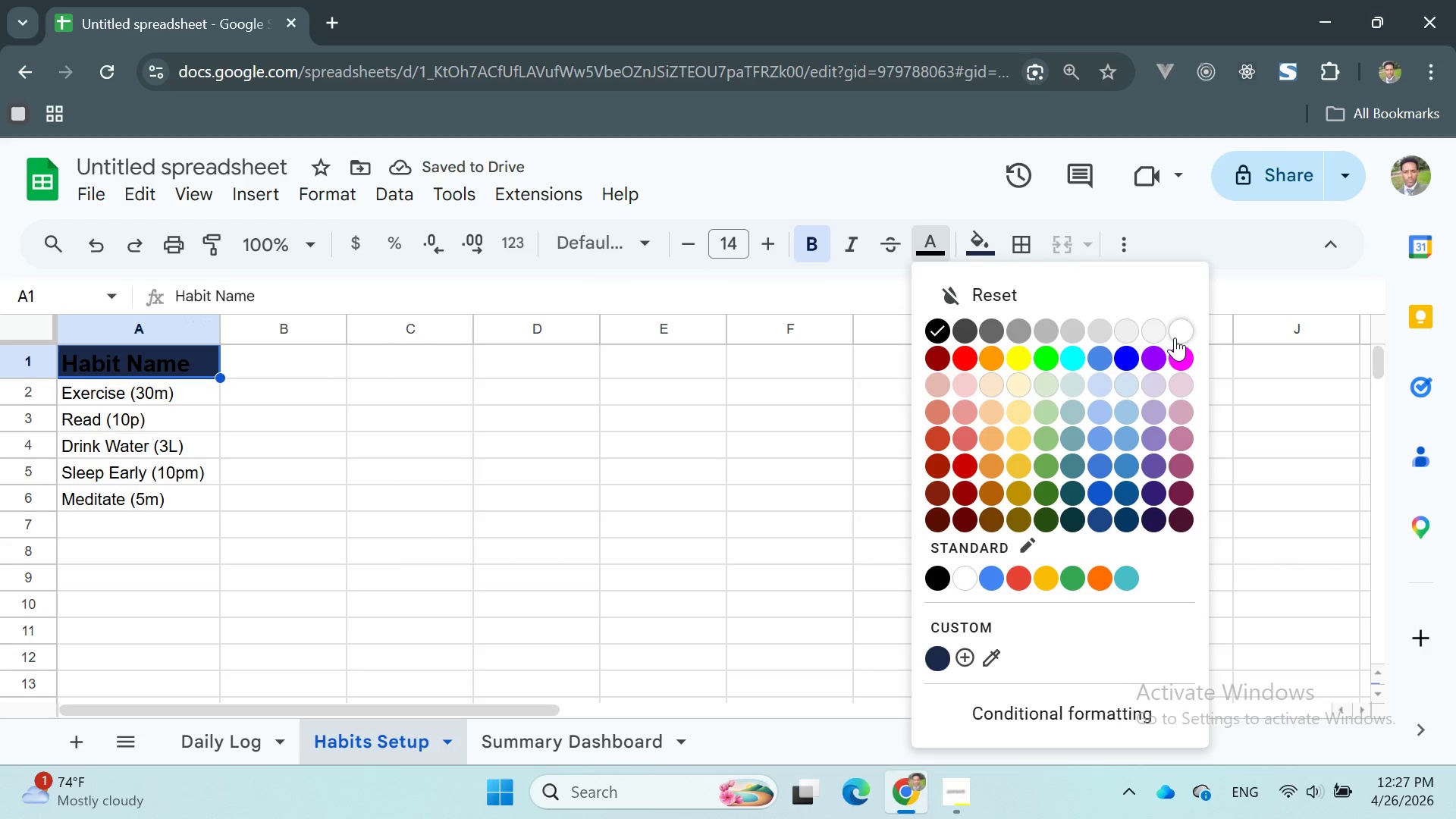 
left_click([1178, 333])
 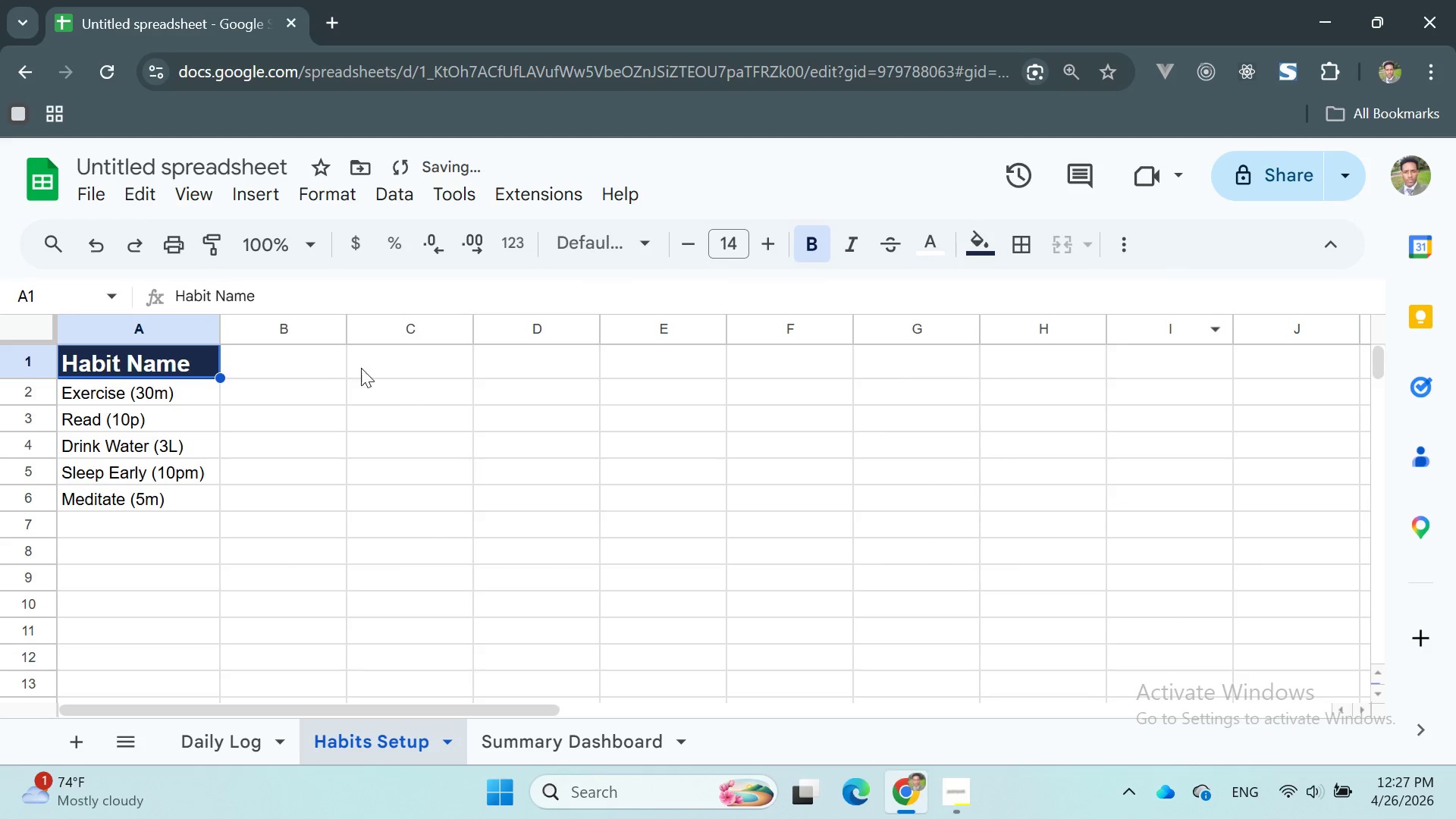 
left_click([316, 355])
 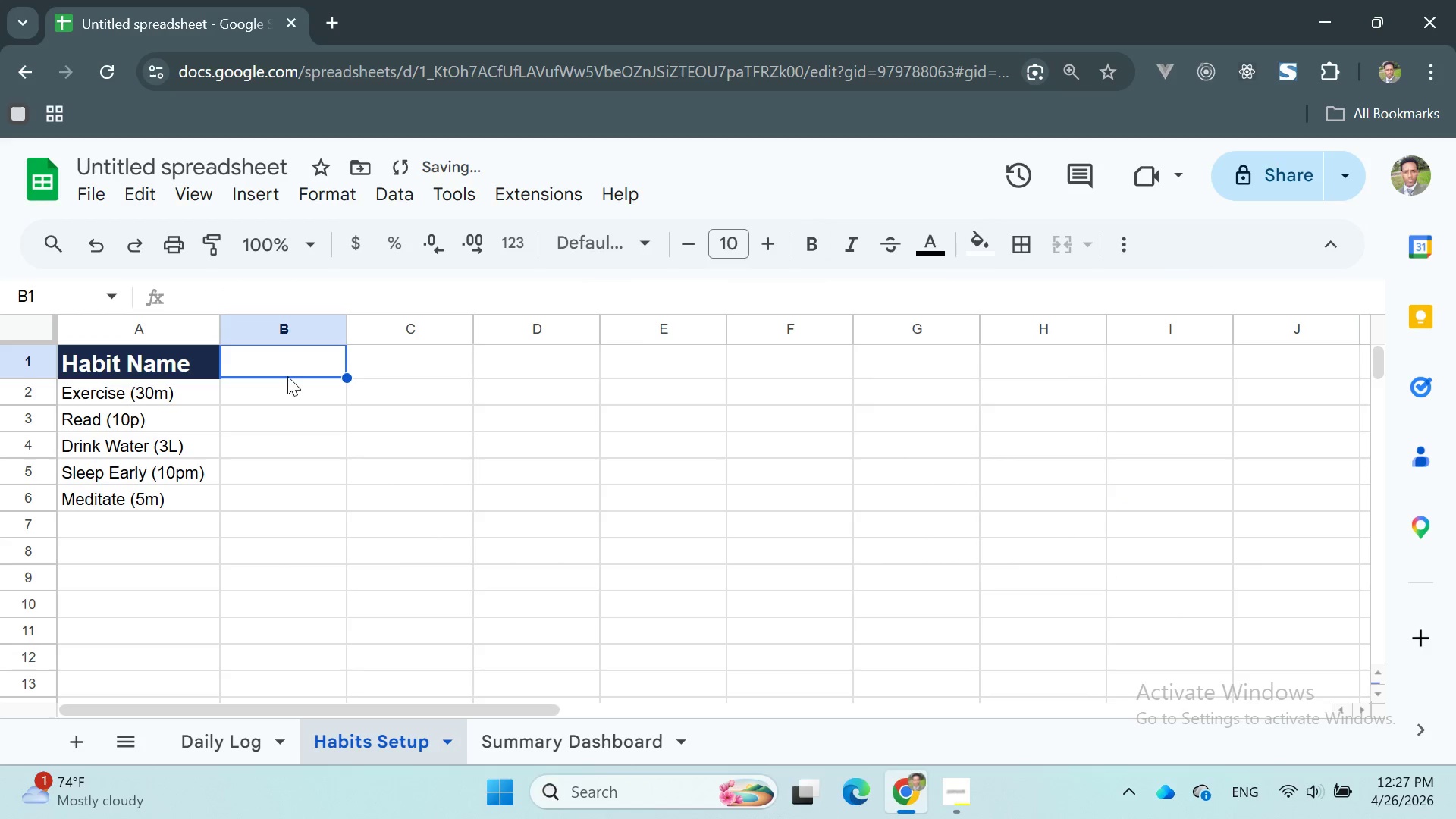 
left_click([284, 391])
 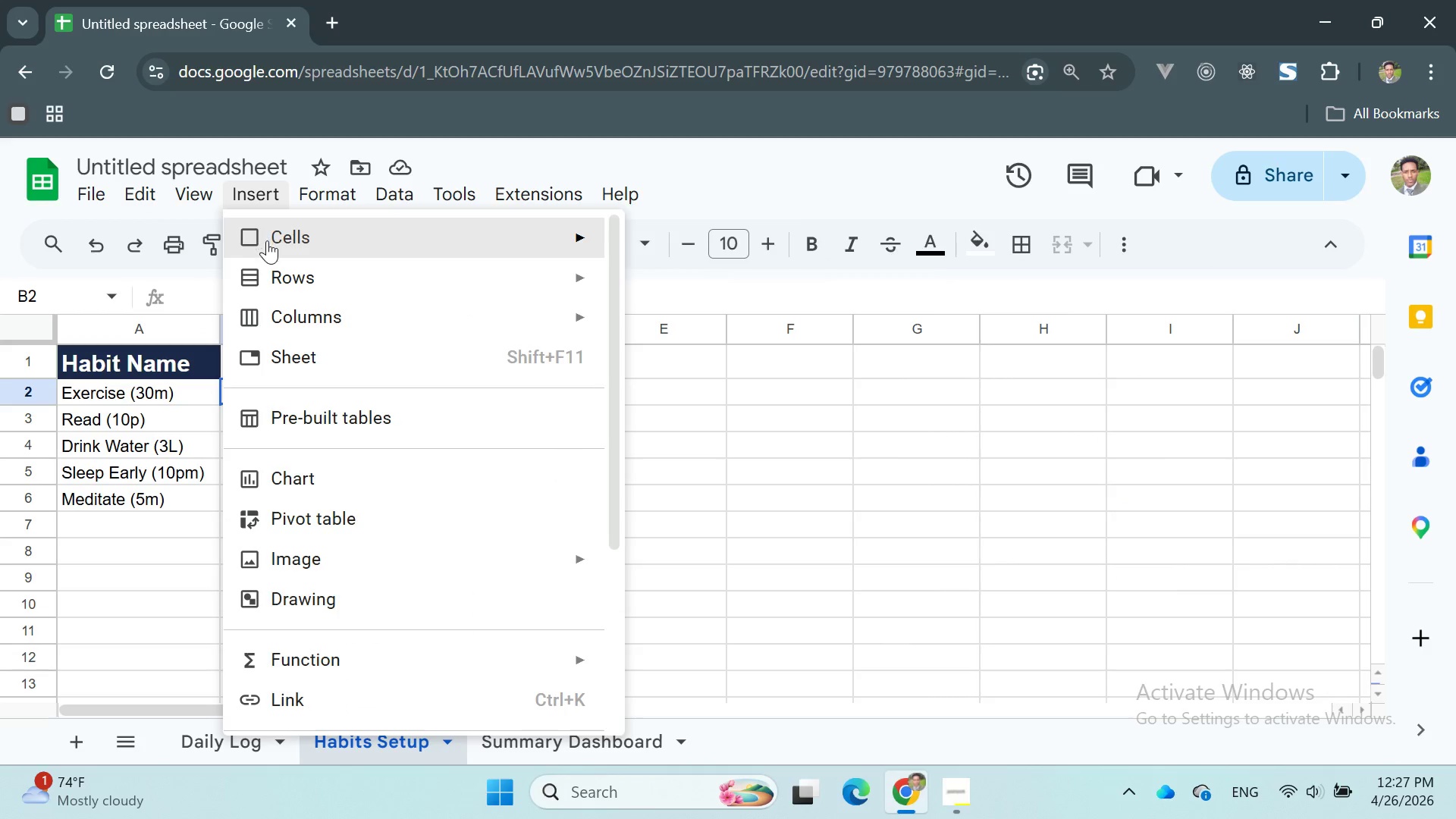 
left_click([218, 229])
 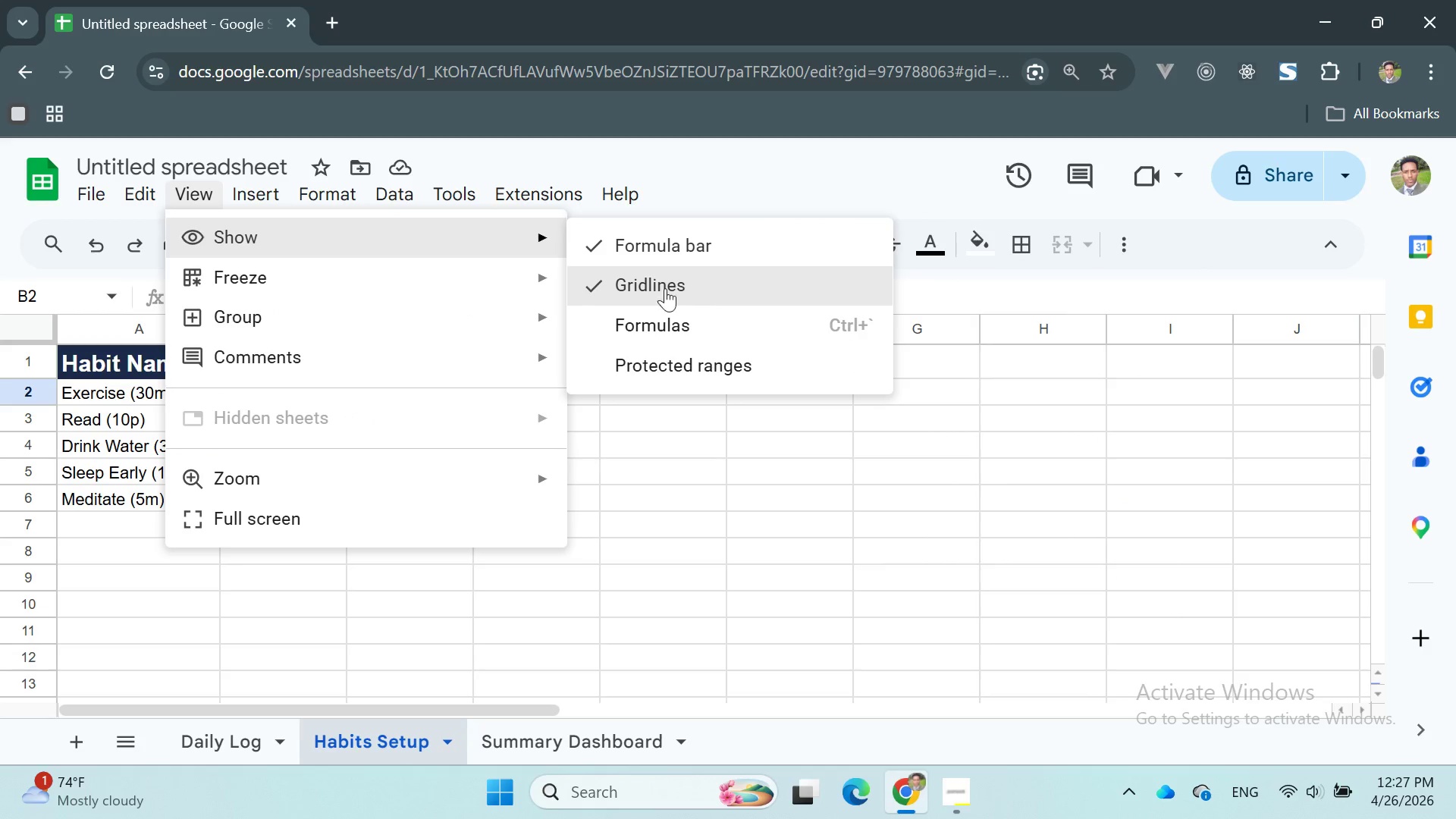 
left_click([651, 288])
 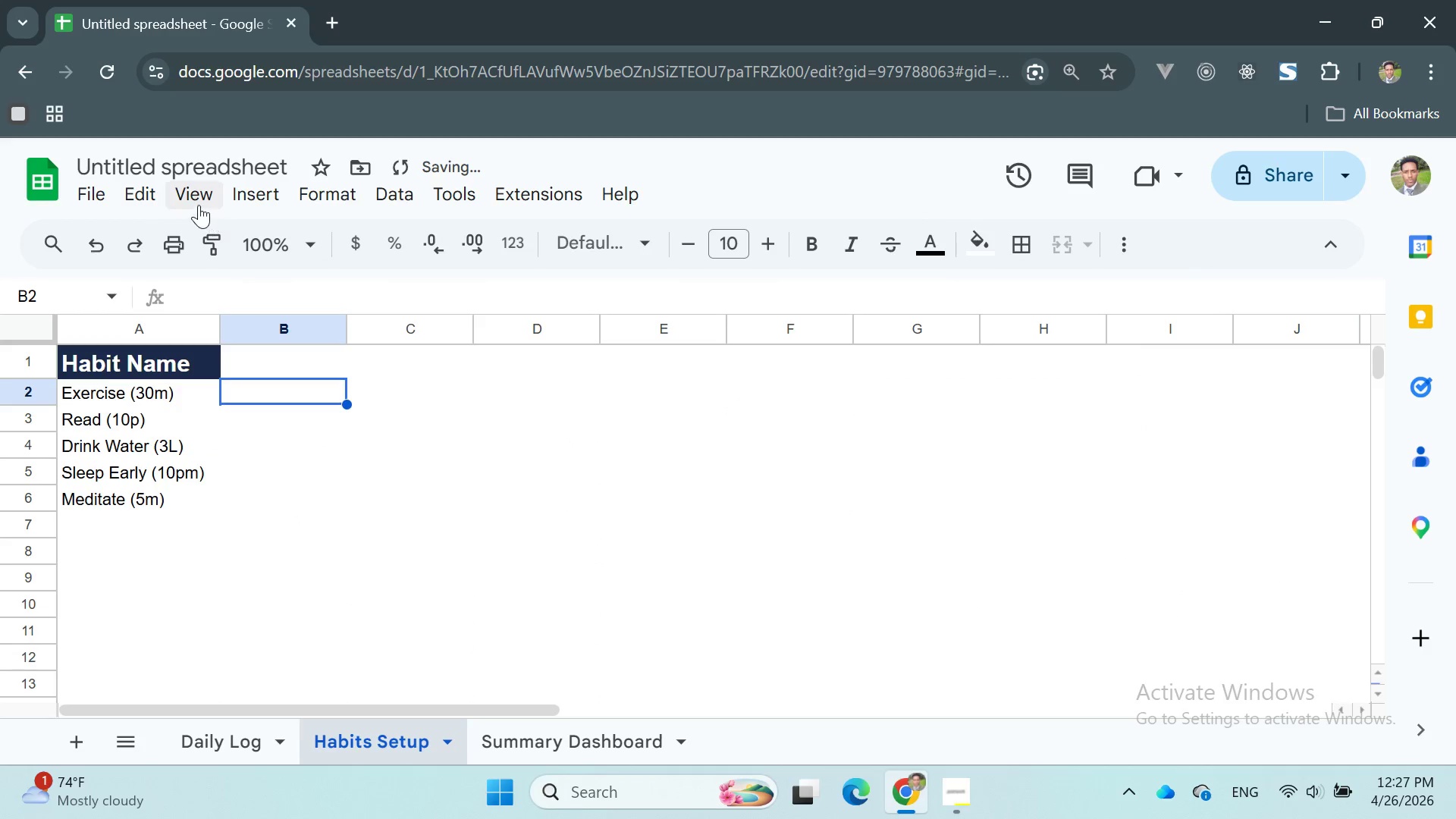 
left_click([190, 197])
 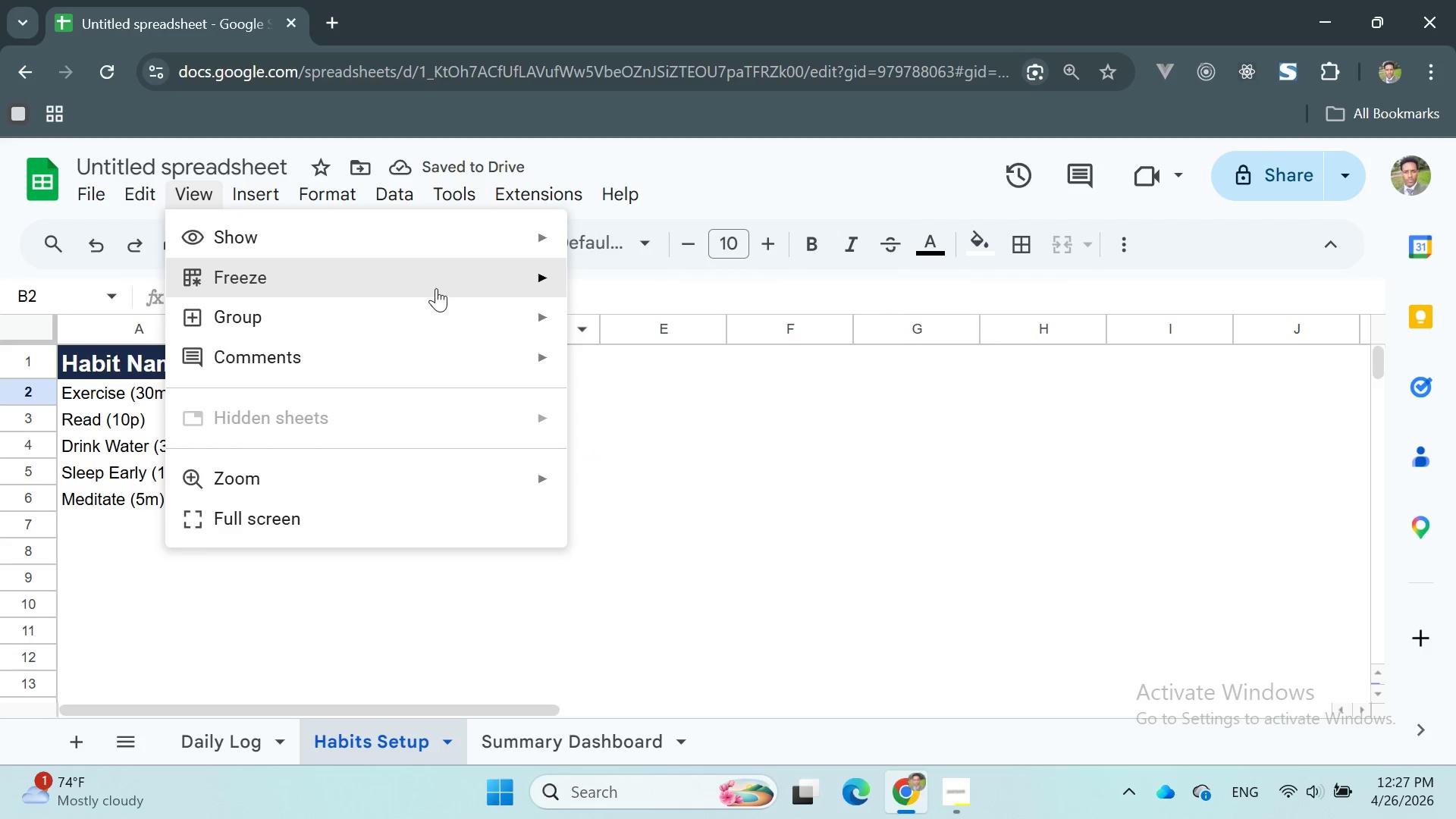 
wait(5.24)
 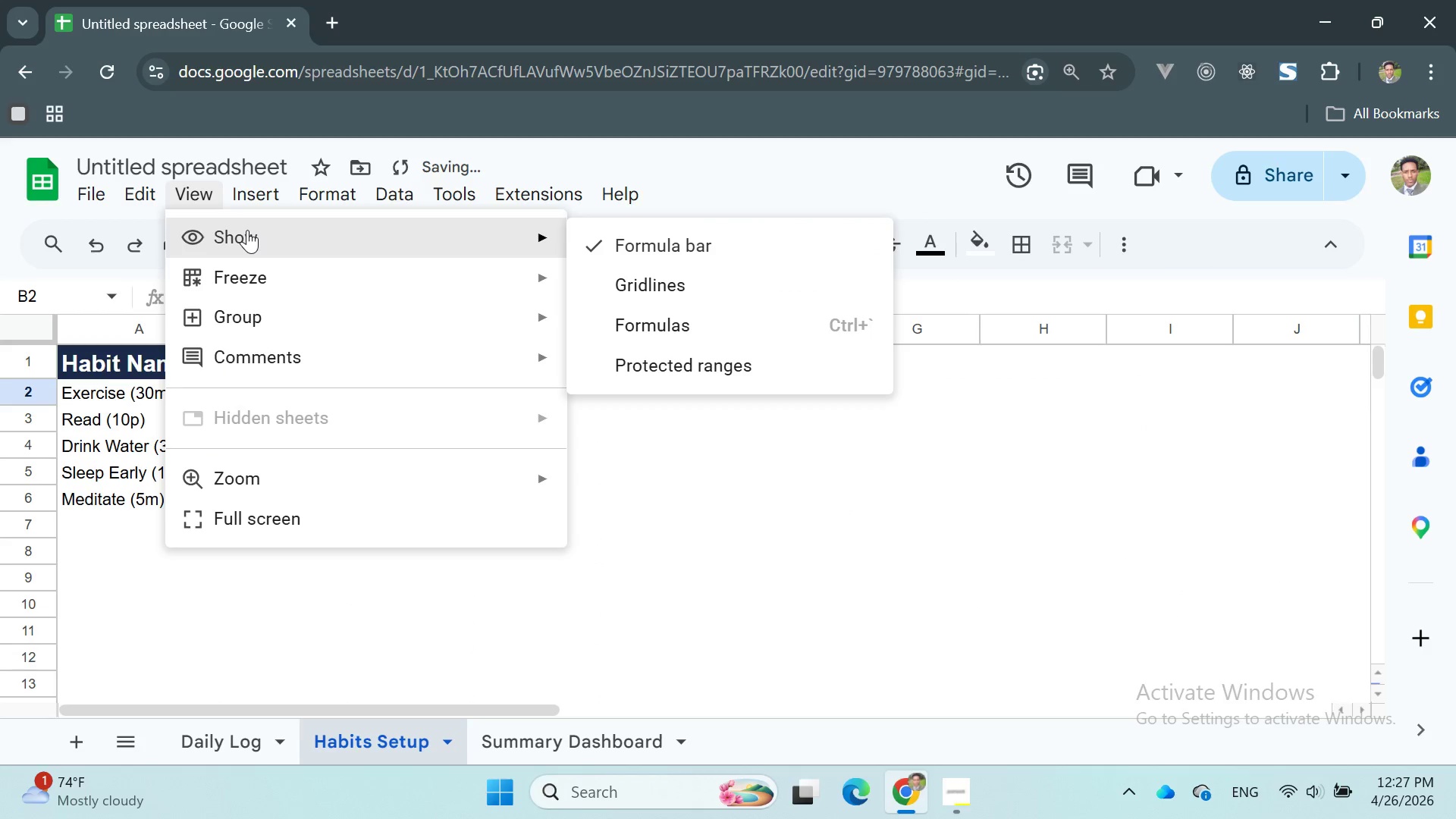 
left_click([441, 485])
 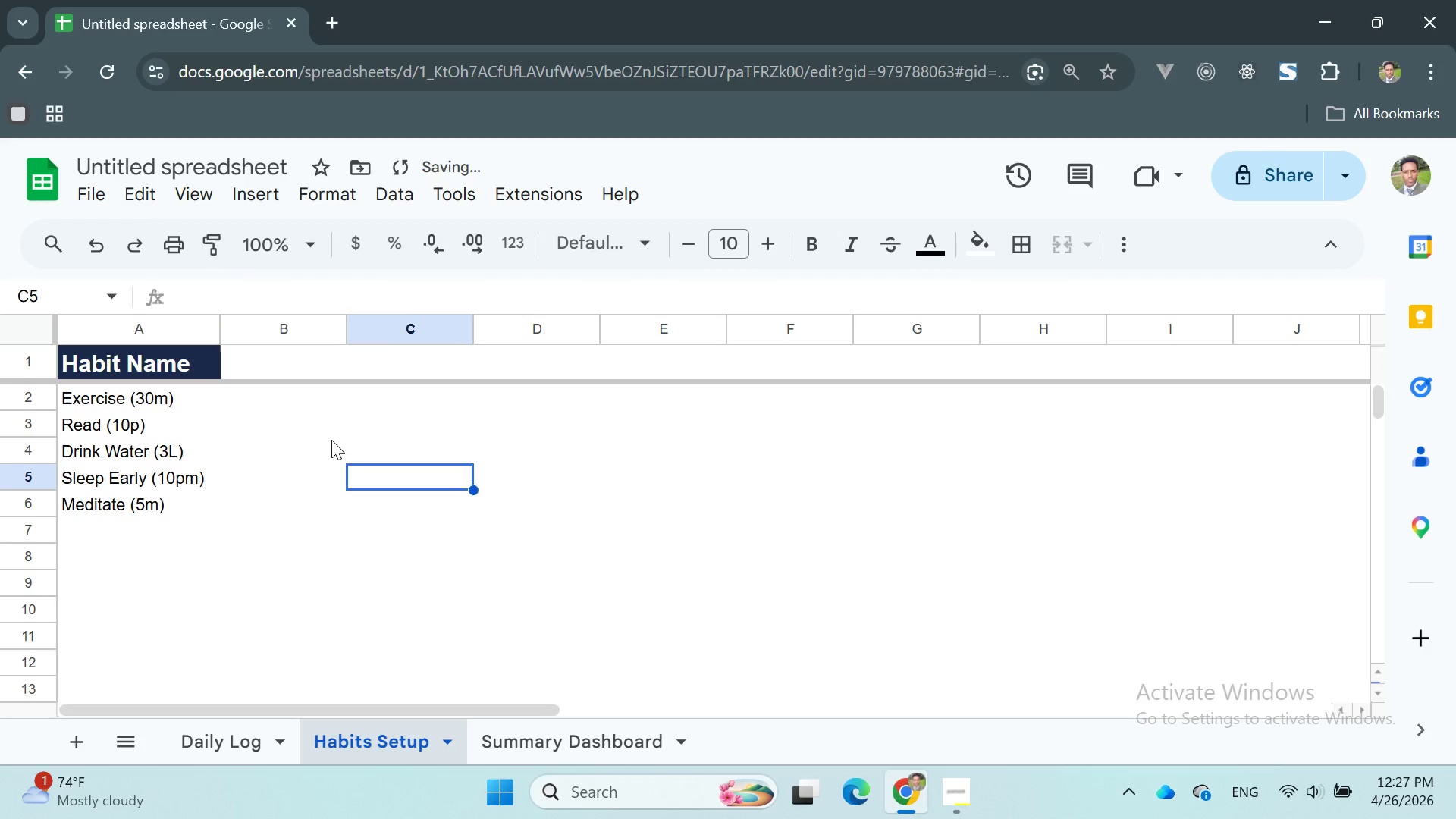 
left_click([331, 440])
 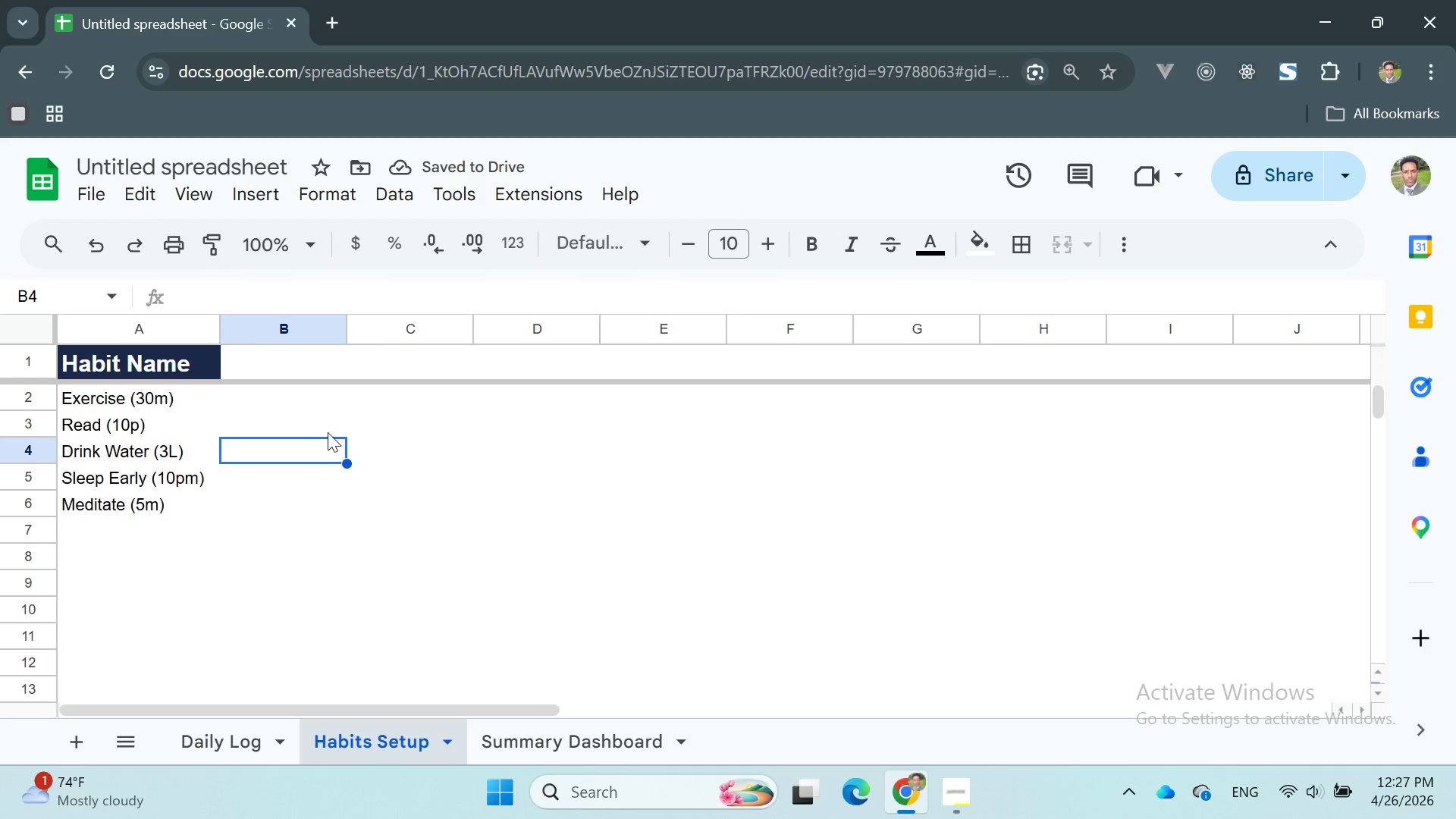 
left_click([290, 402])
 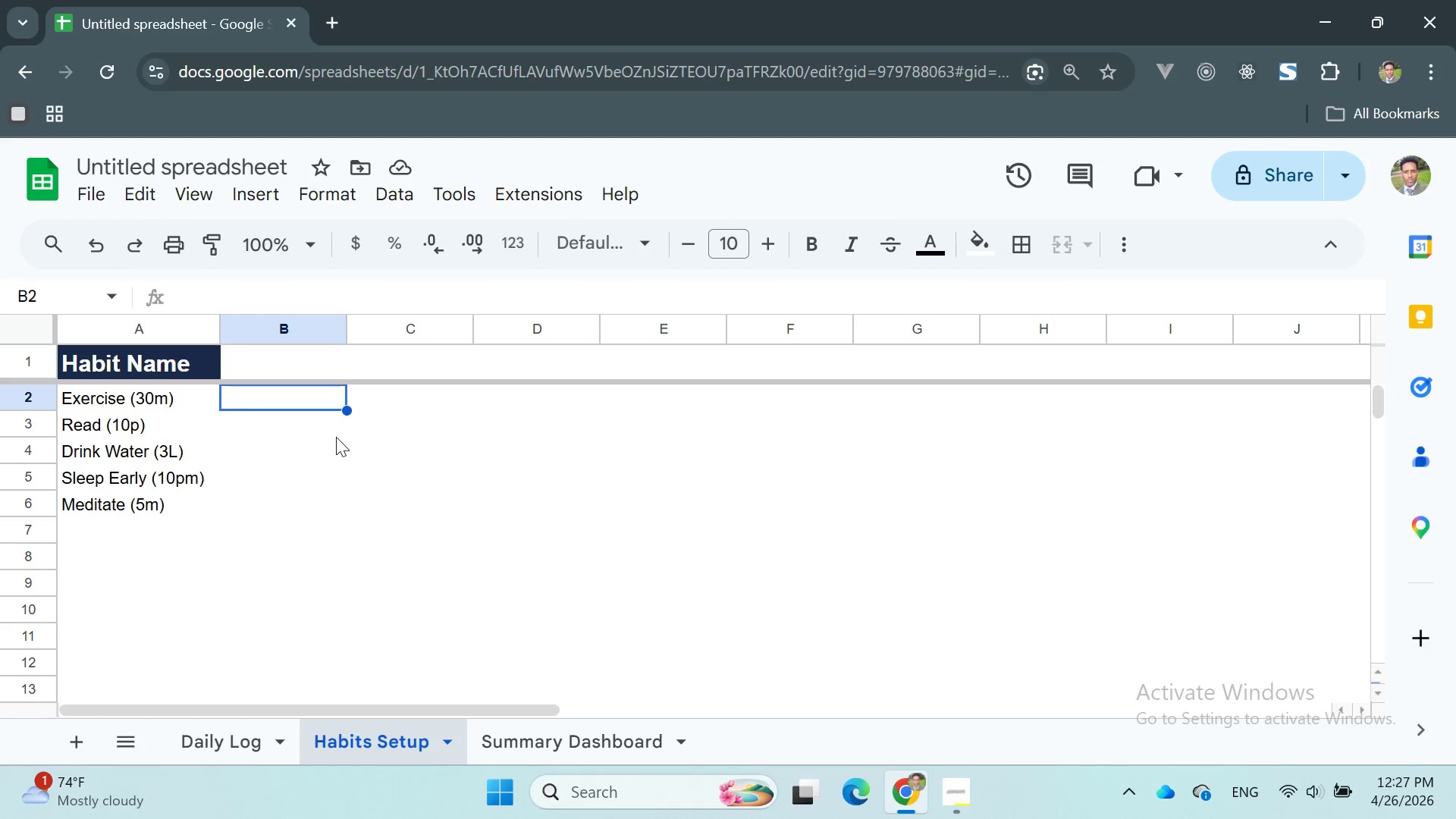 
wait(5.3)
 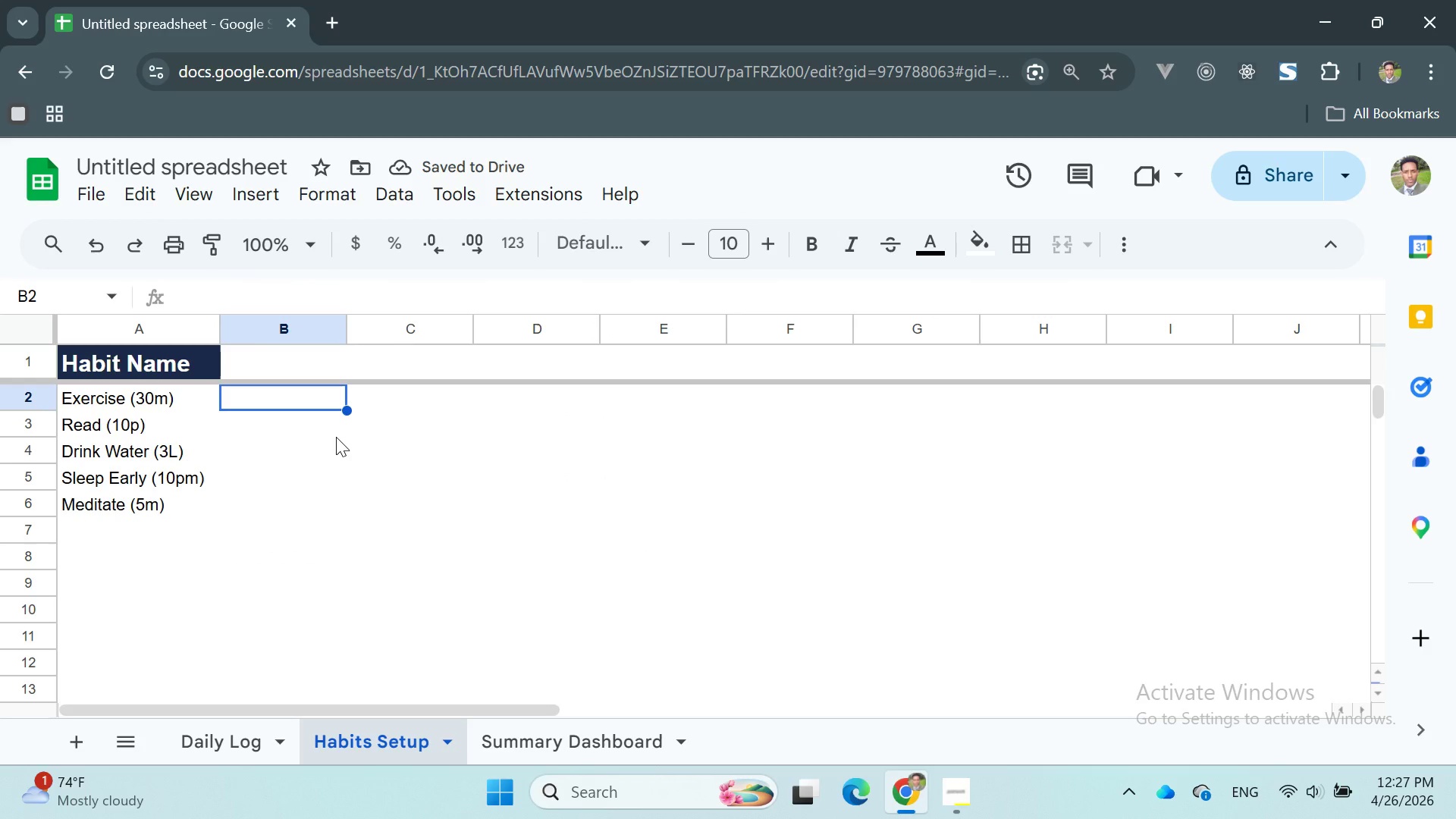 
left_click([296, 446])
 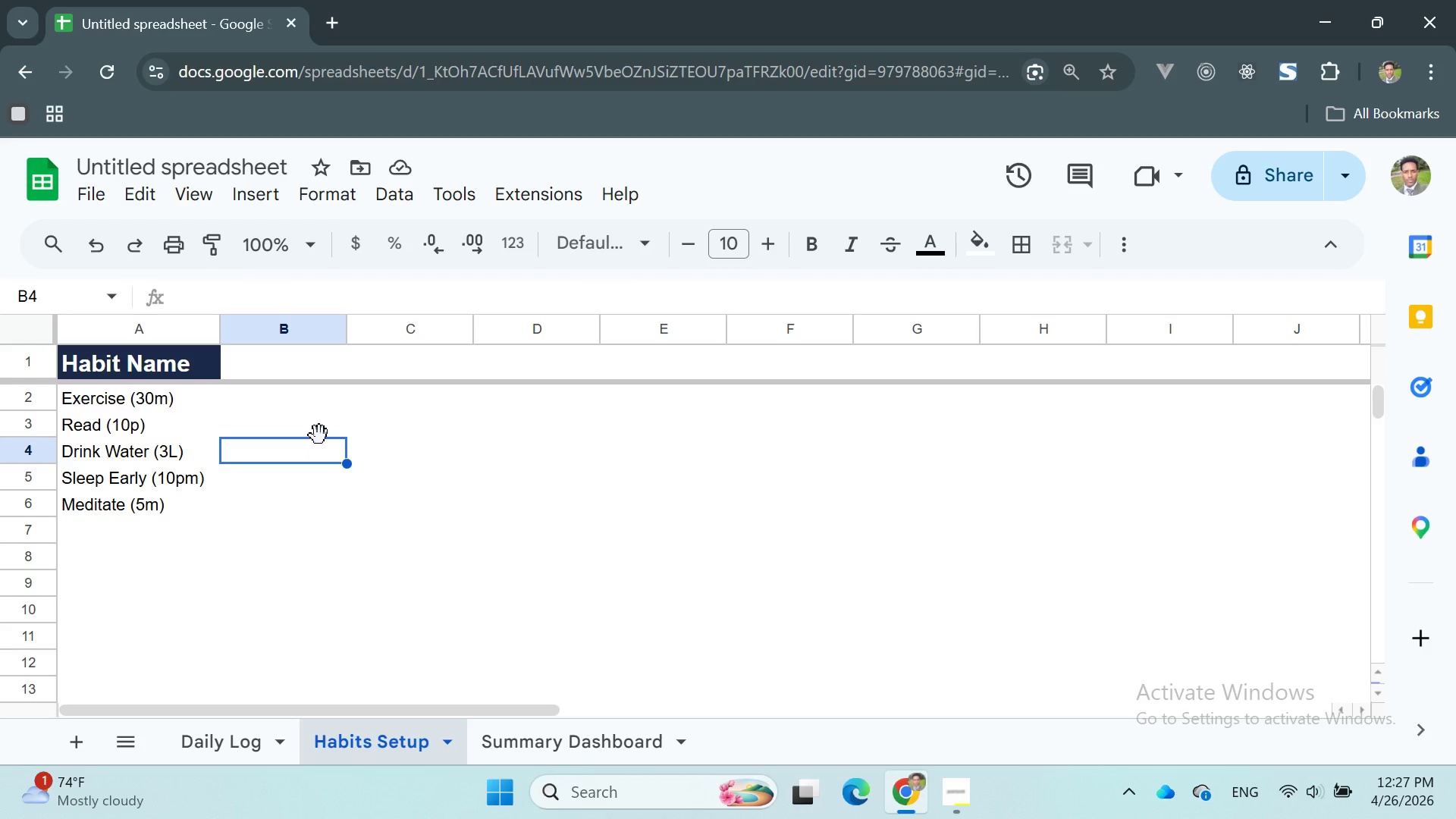 
wait(12.64)
 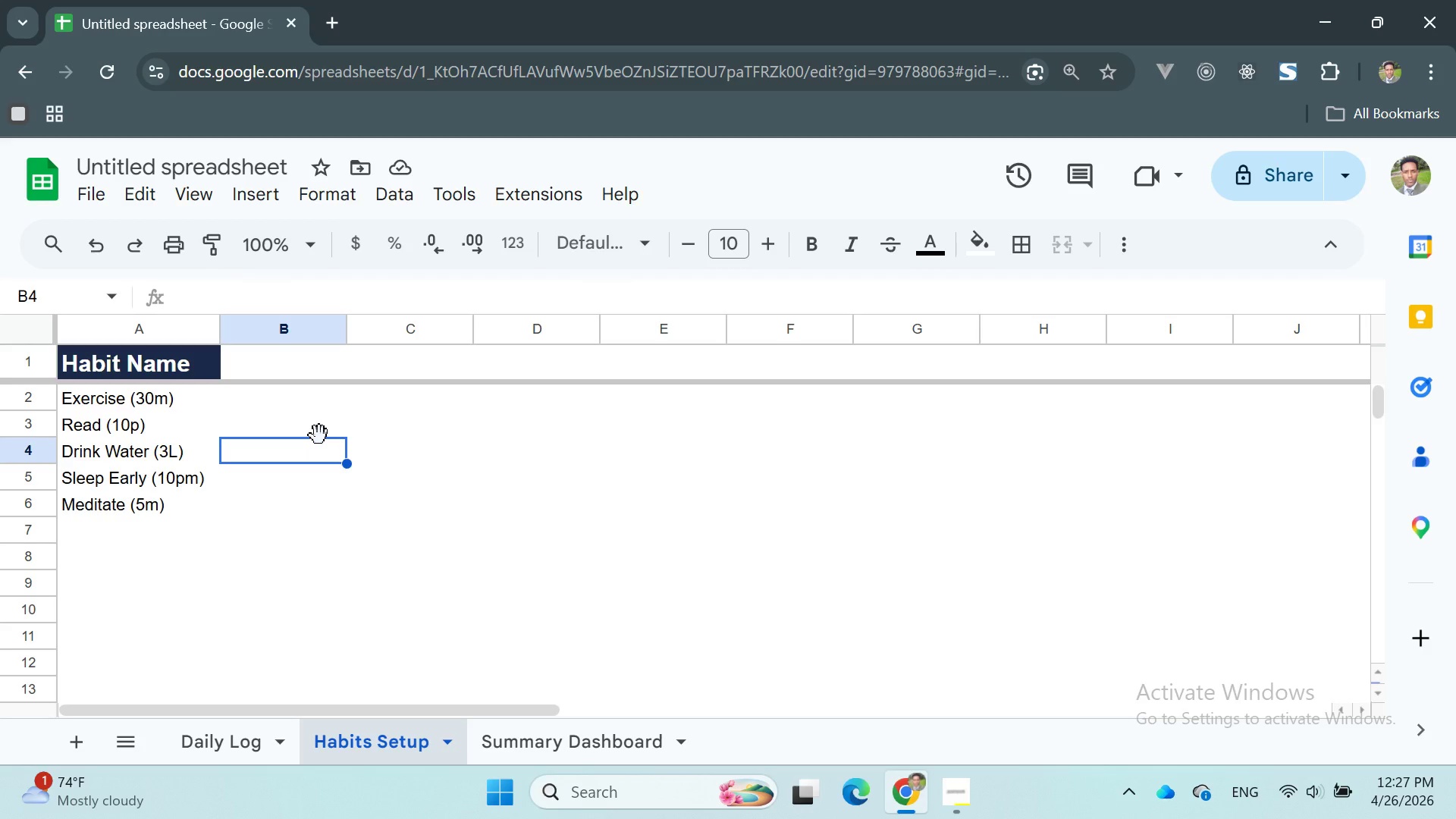 
scroll: coordinate [353, 394], scroll_direction: up, amount: 6.0
 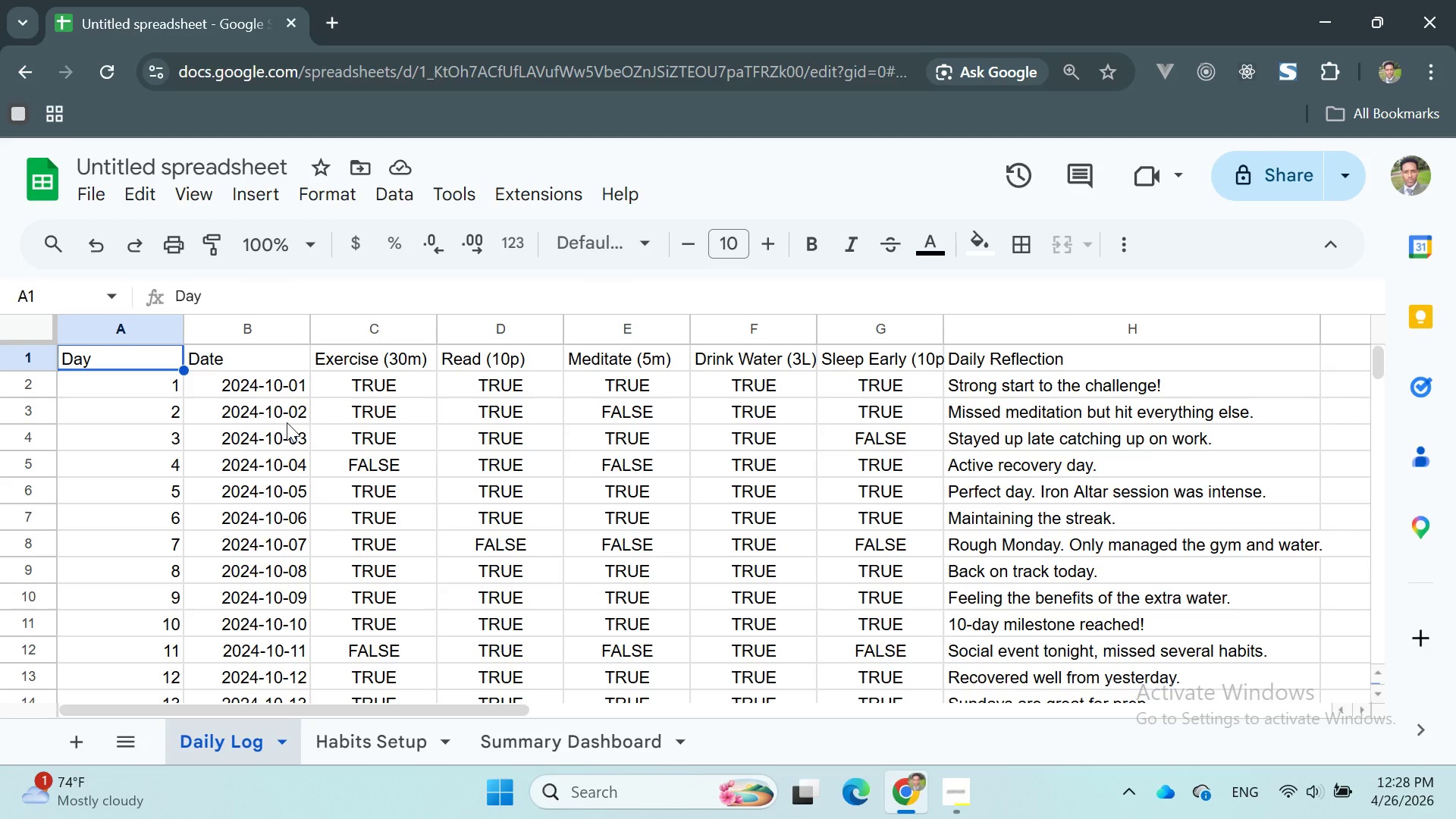 
wait(23.85)
 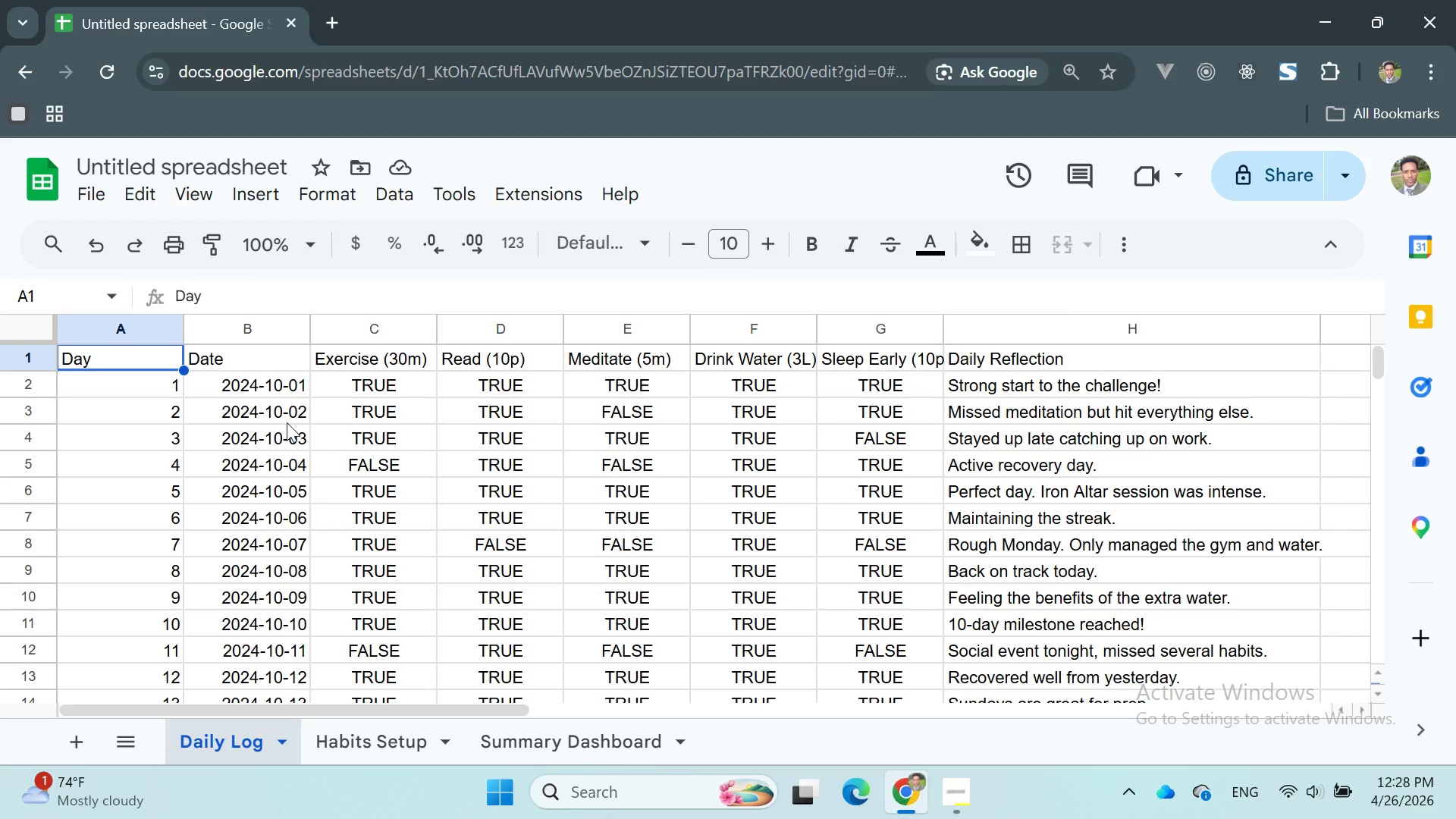 
left_click([354, 384])
 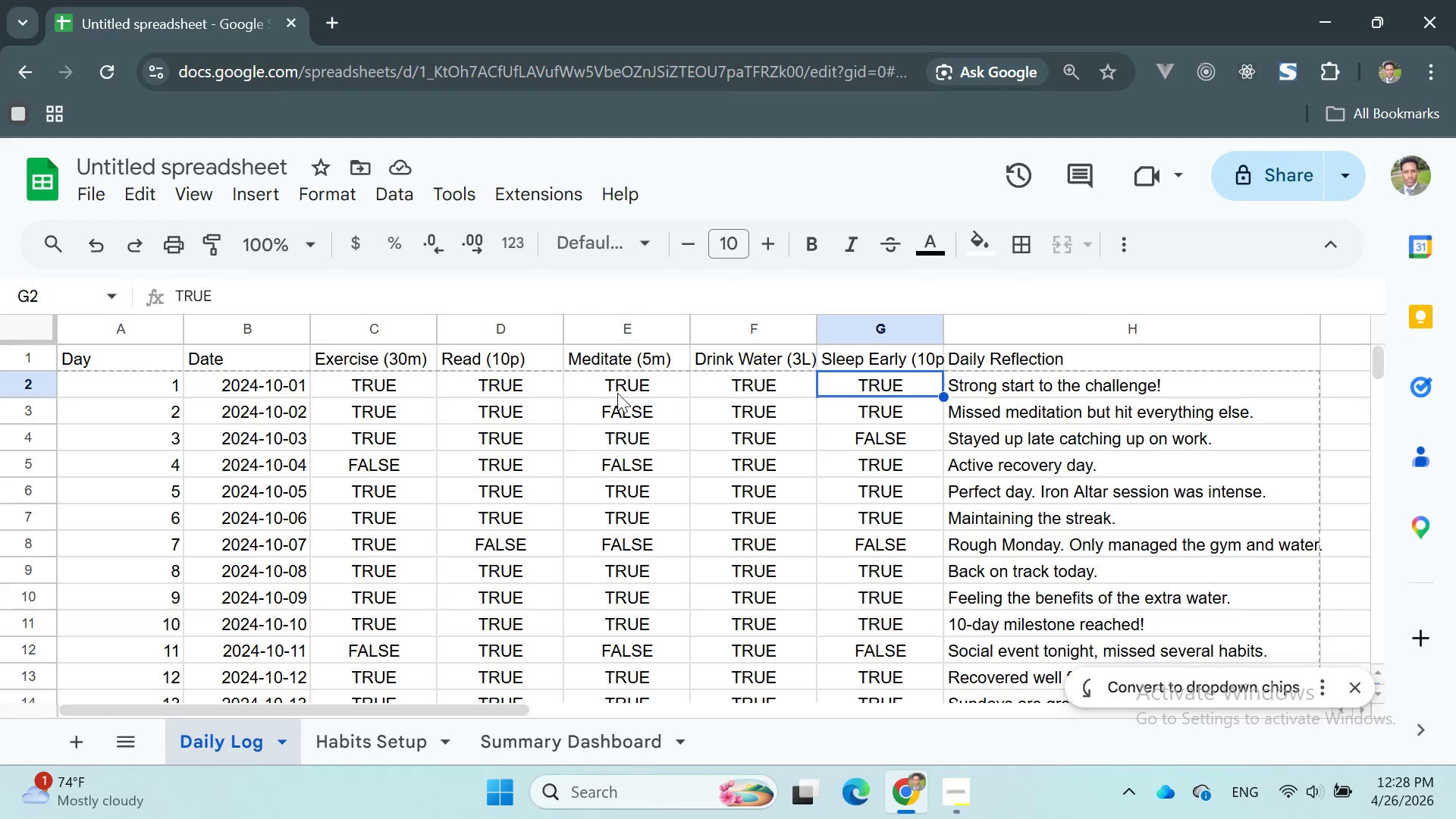 
scroll: coordinate [449, 478], scroll_direction: up, amount: 4.0
 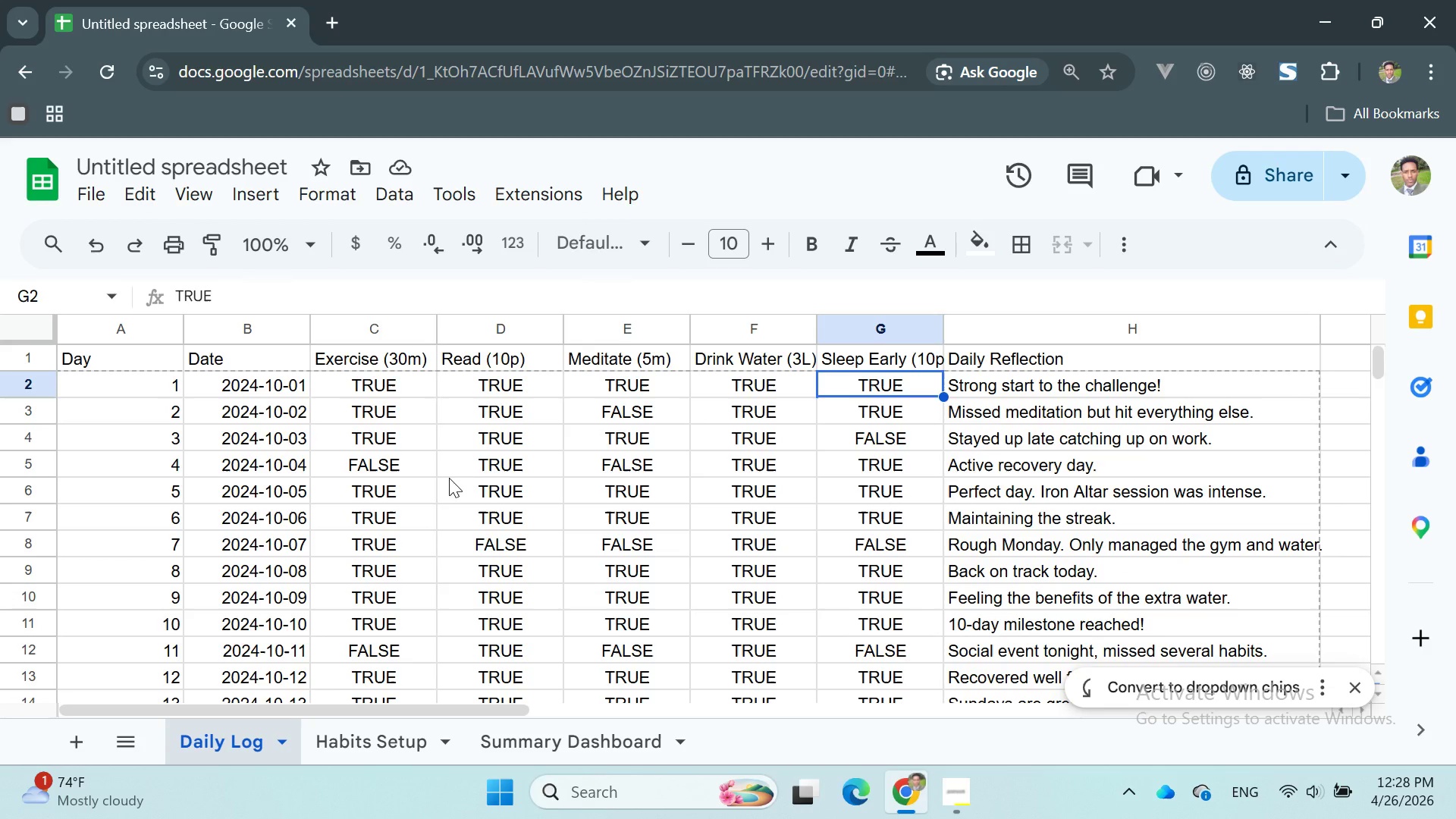 
wait(7.07)
 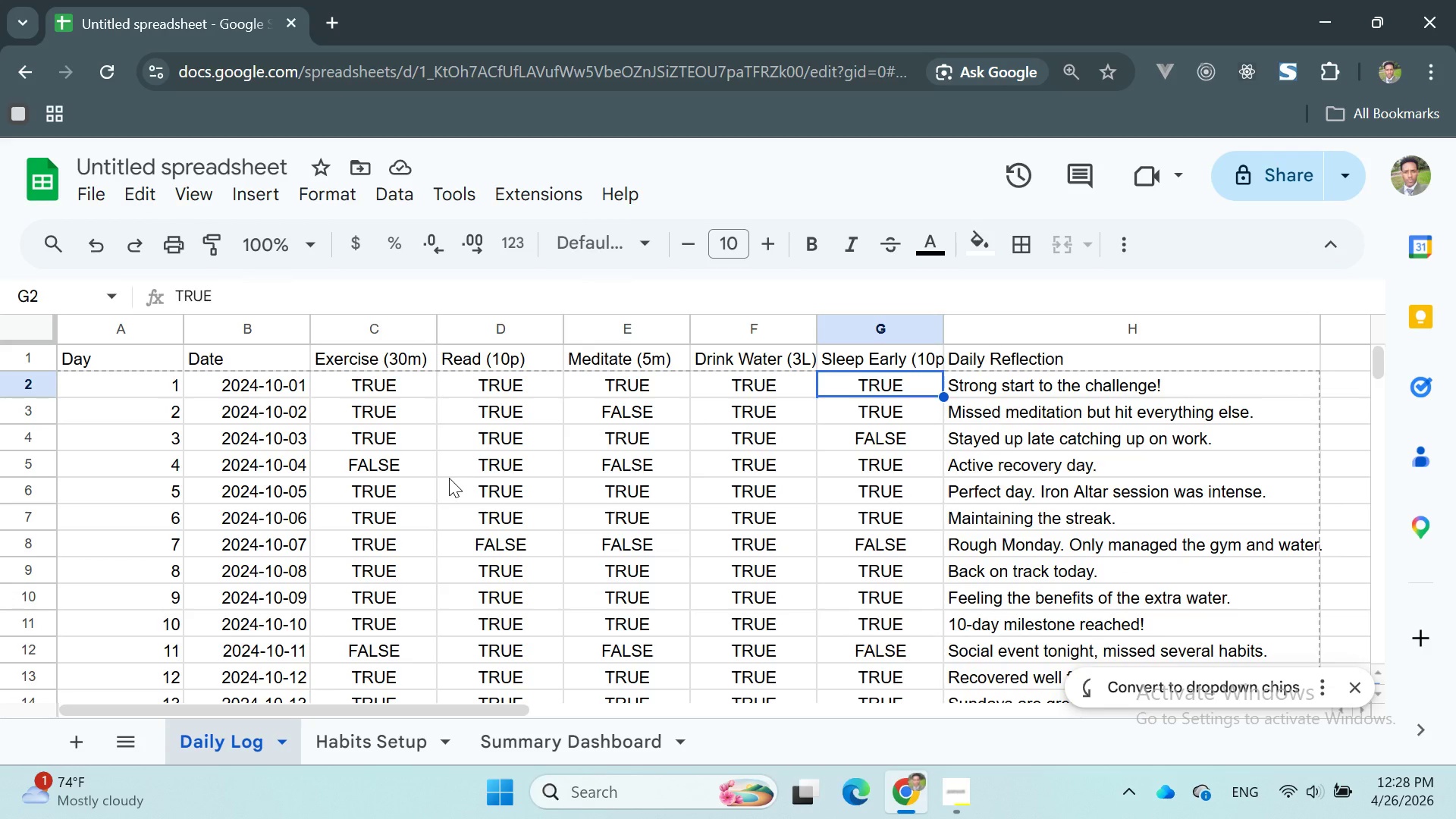 
scroll: coordinate [352, 401], scroll_direction: up, amount: 6.0
 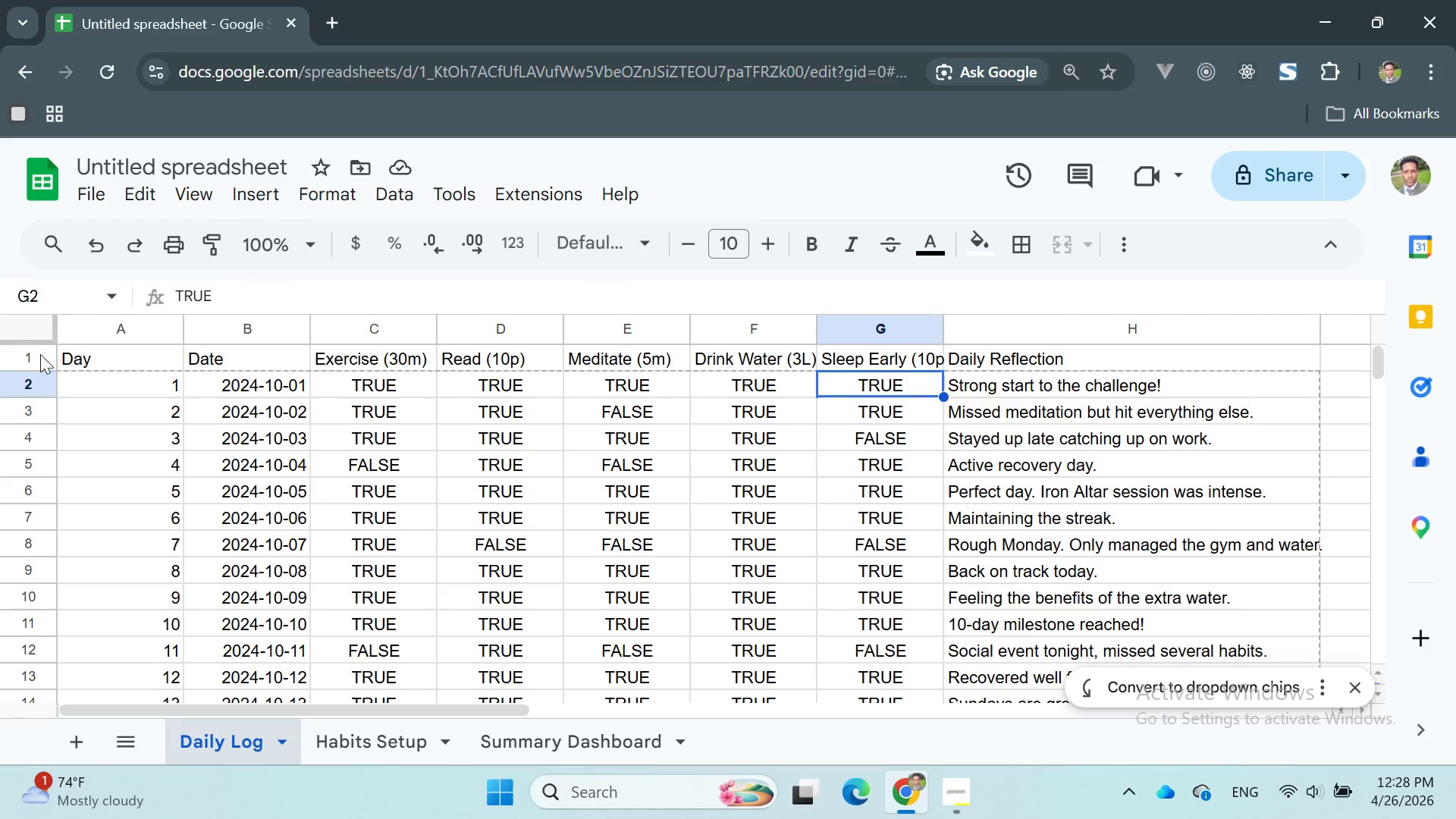 
double_click([20, 356])
 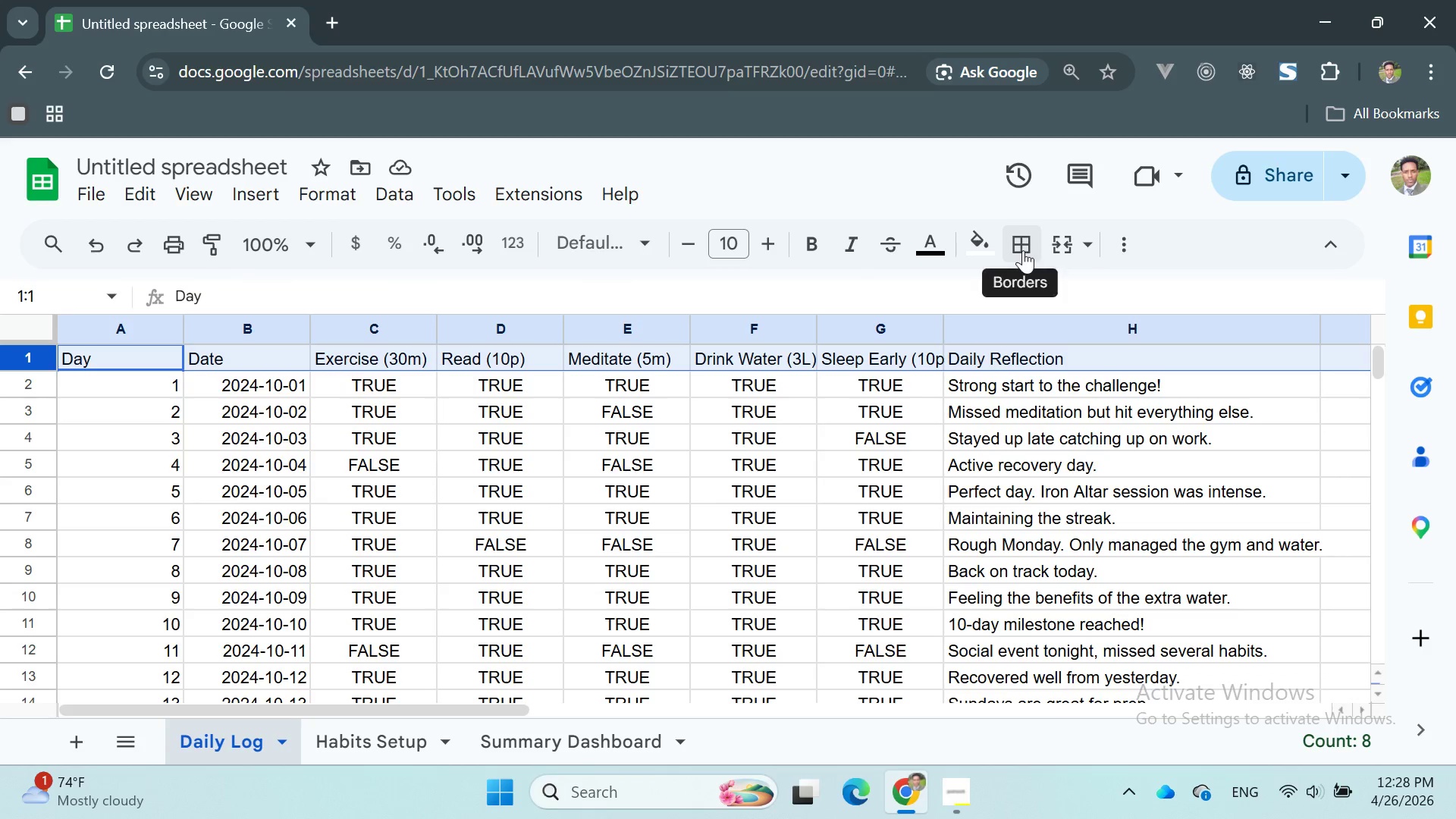 
left_click([966, 257])
 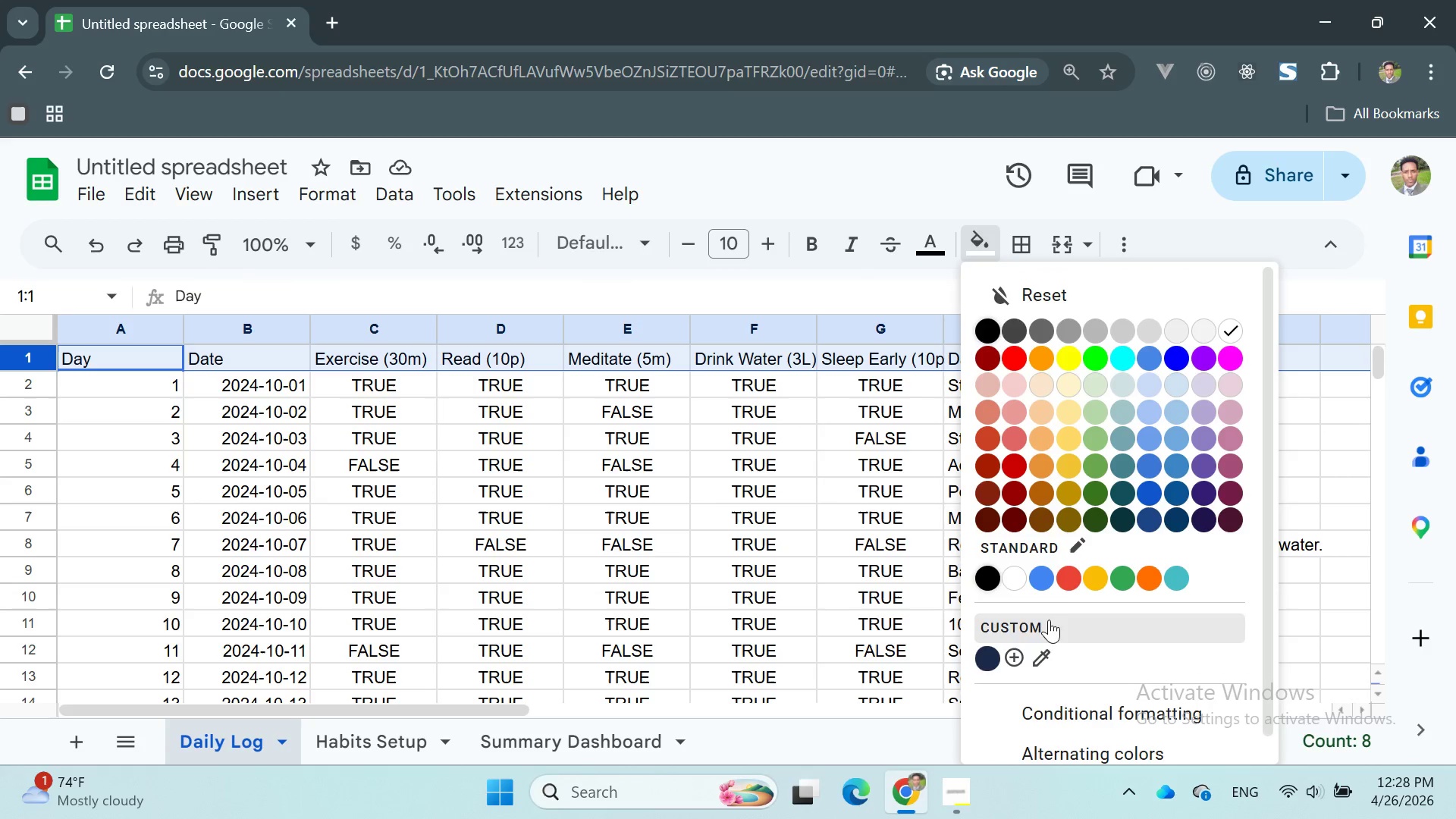 
left_click([1011, 623])
 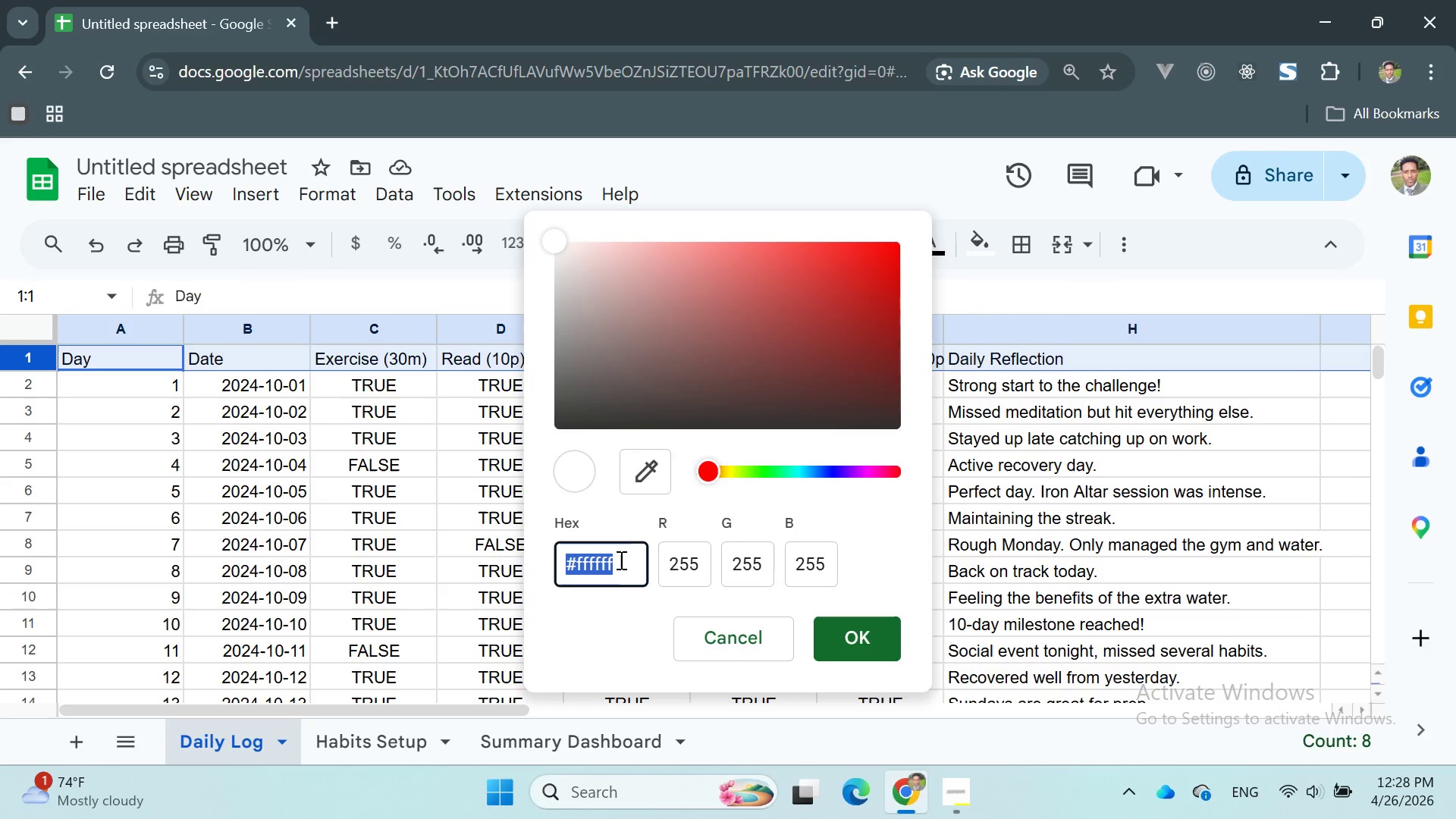 
left_click([632, 567])
 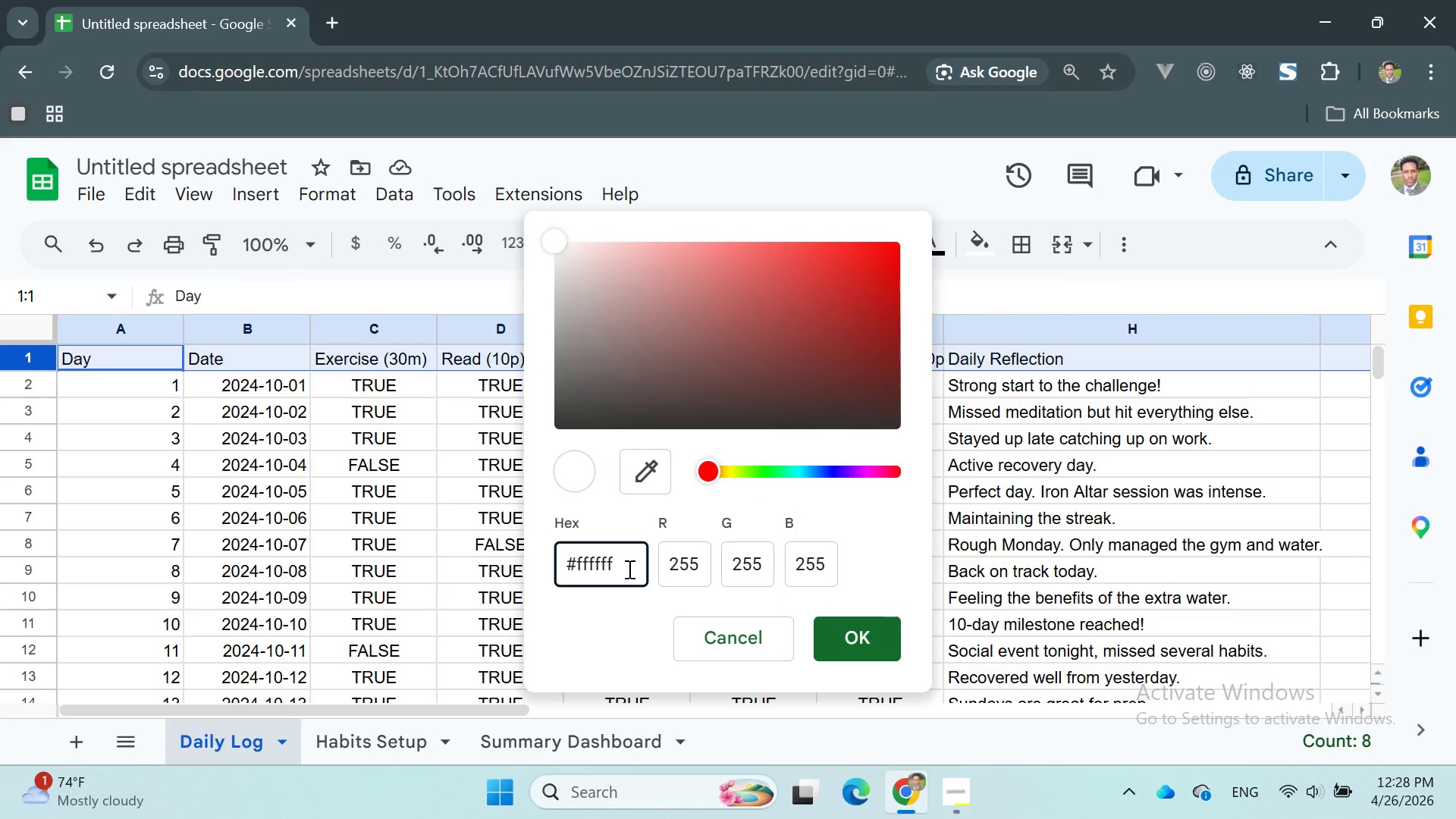 
key(Backspace)
key(Backspace)
key(Backspace)
key(Backspace)
key(Backspace)
key(Backspace)
type(1B2A4A)
 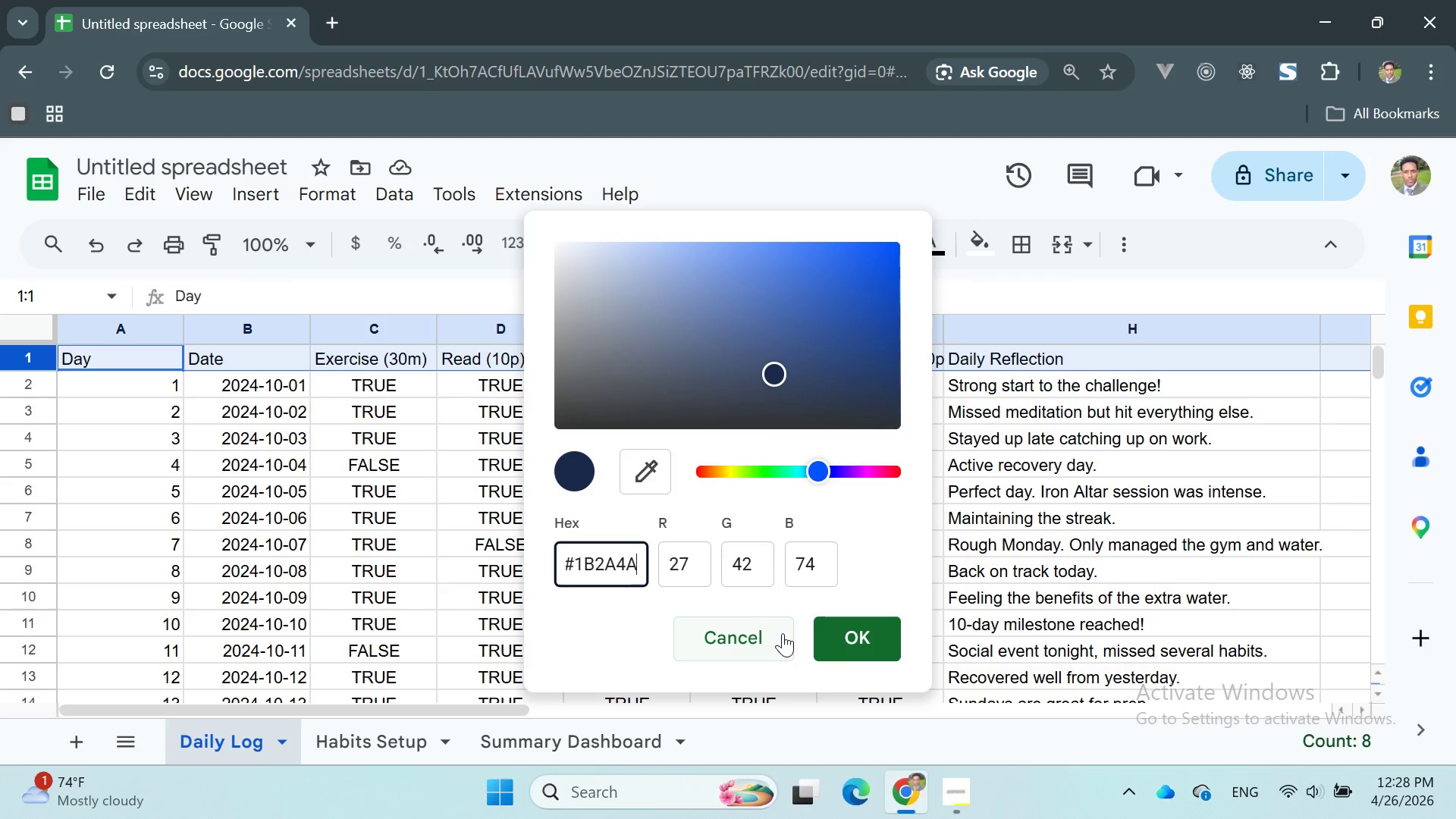 
left_click([851, 657])
 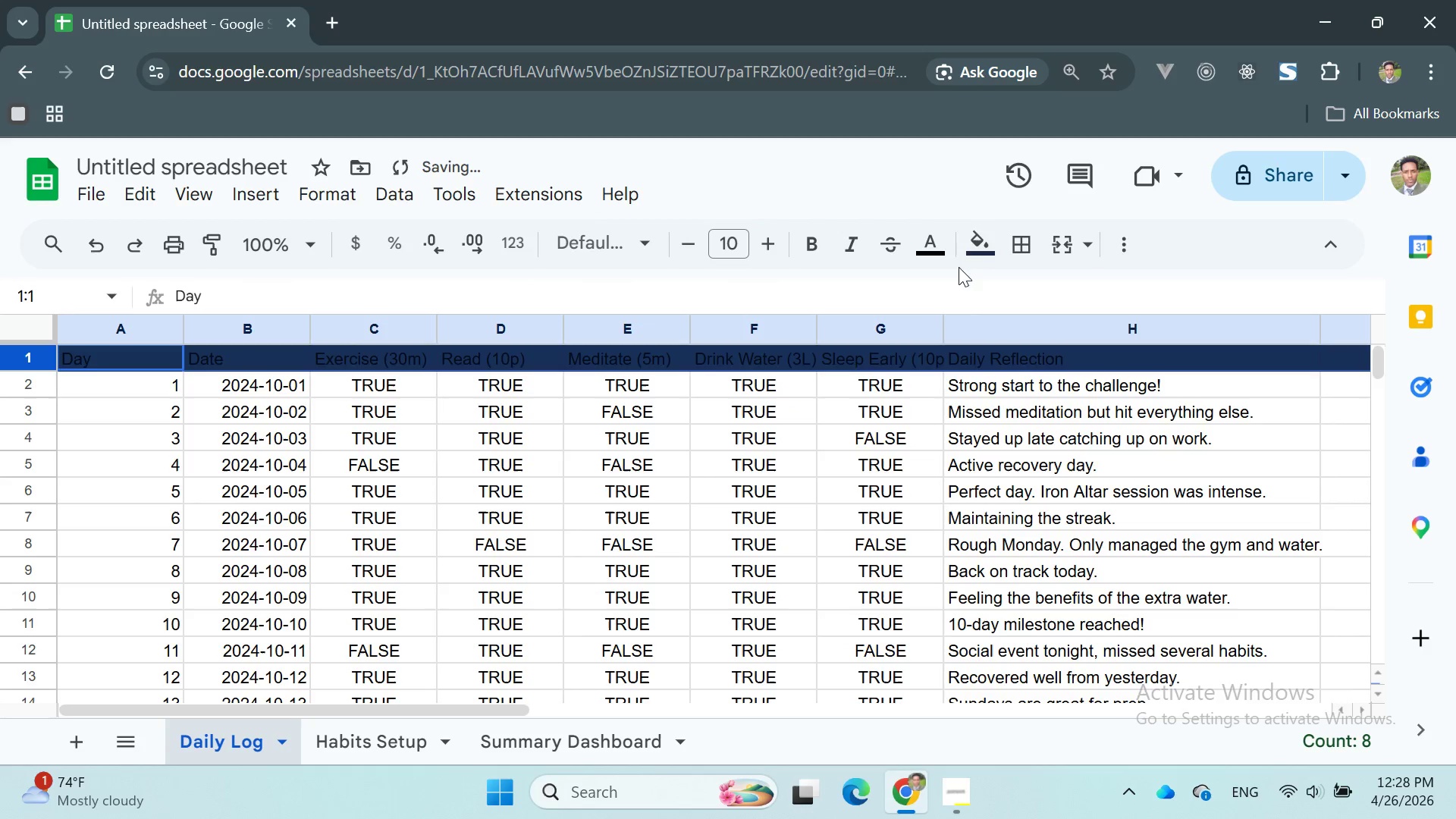 
left_click([931, 252])
 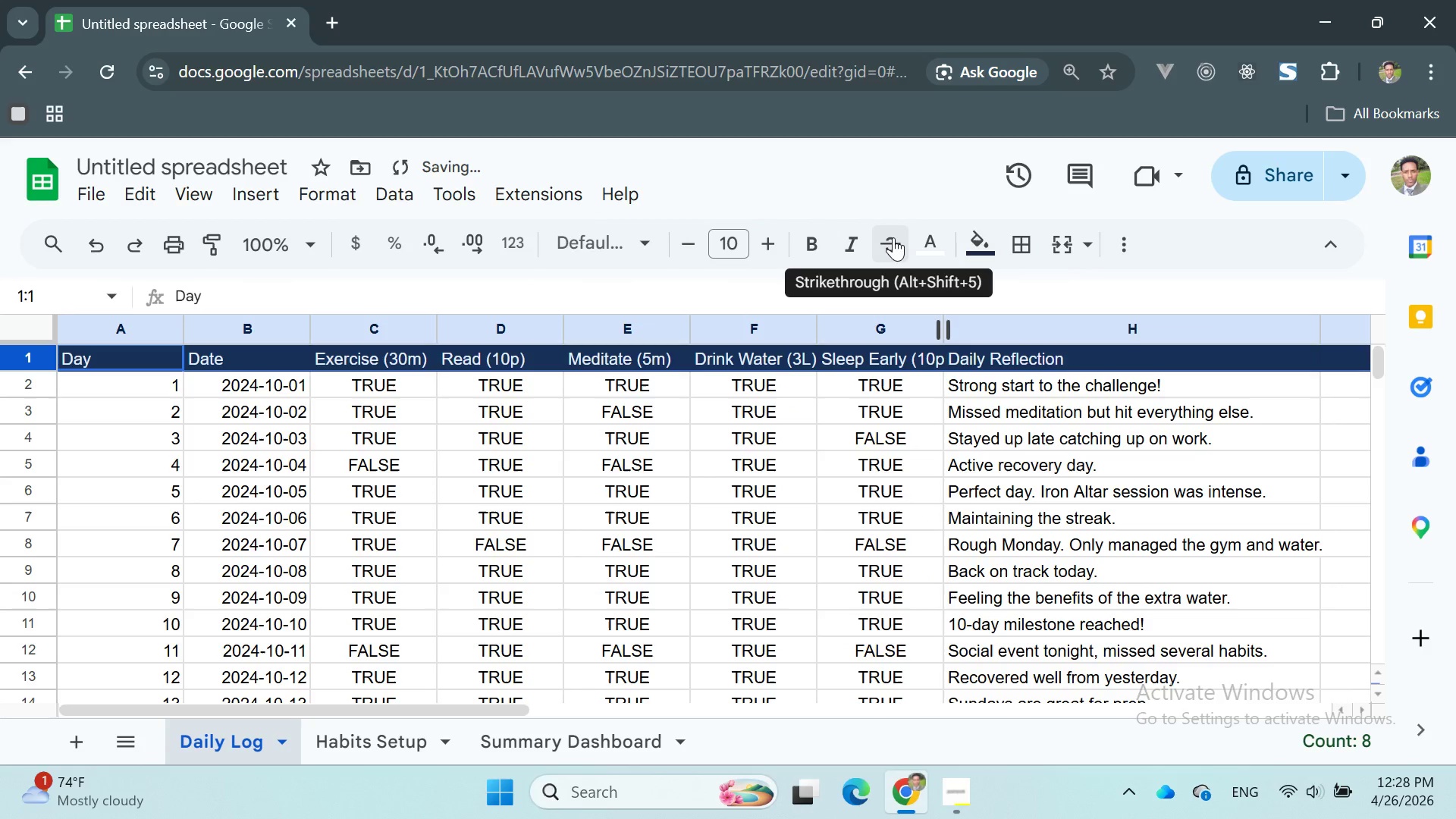 
left_click([804, 234])
 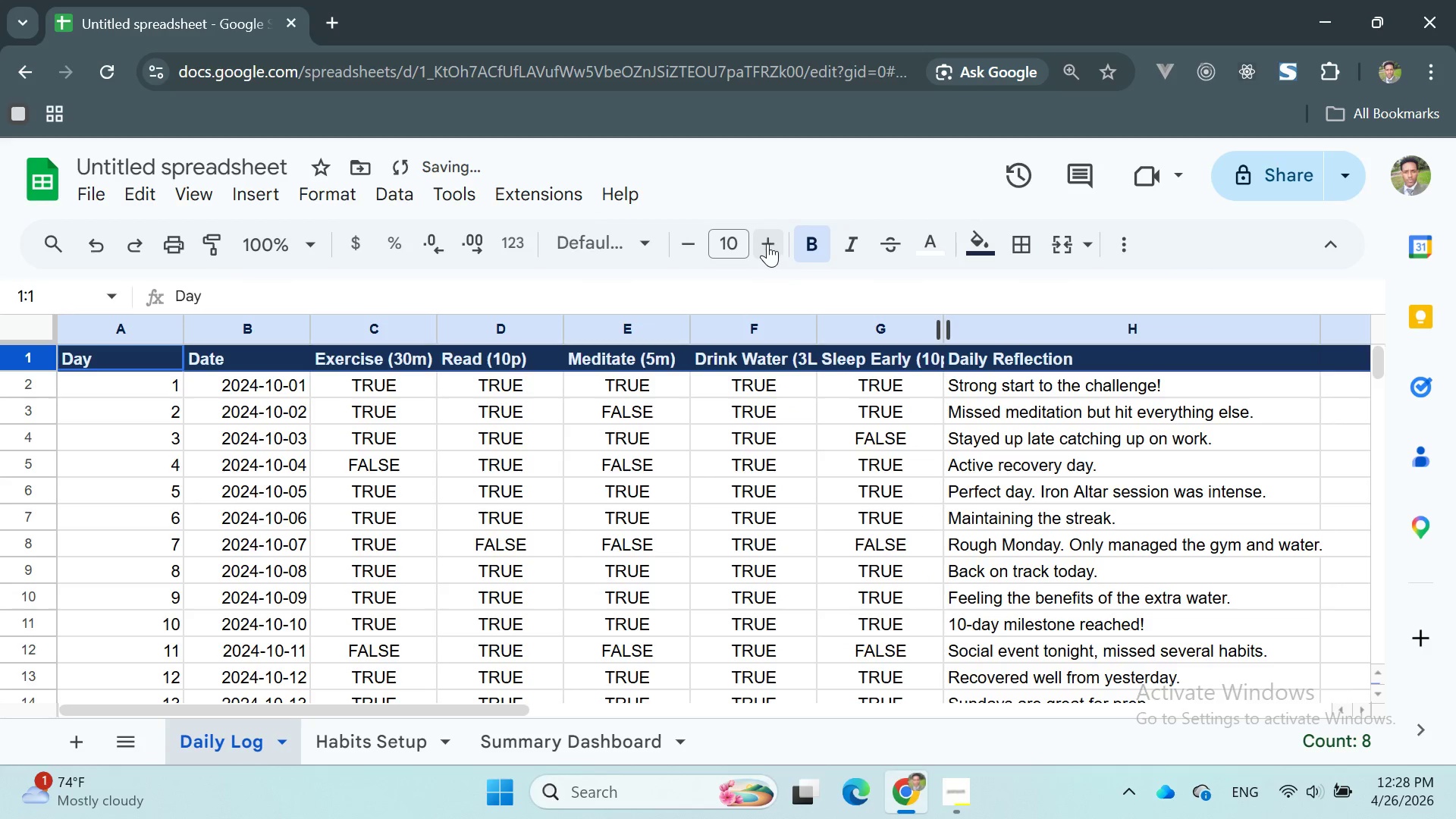 
mouse_move([779, 244])
 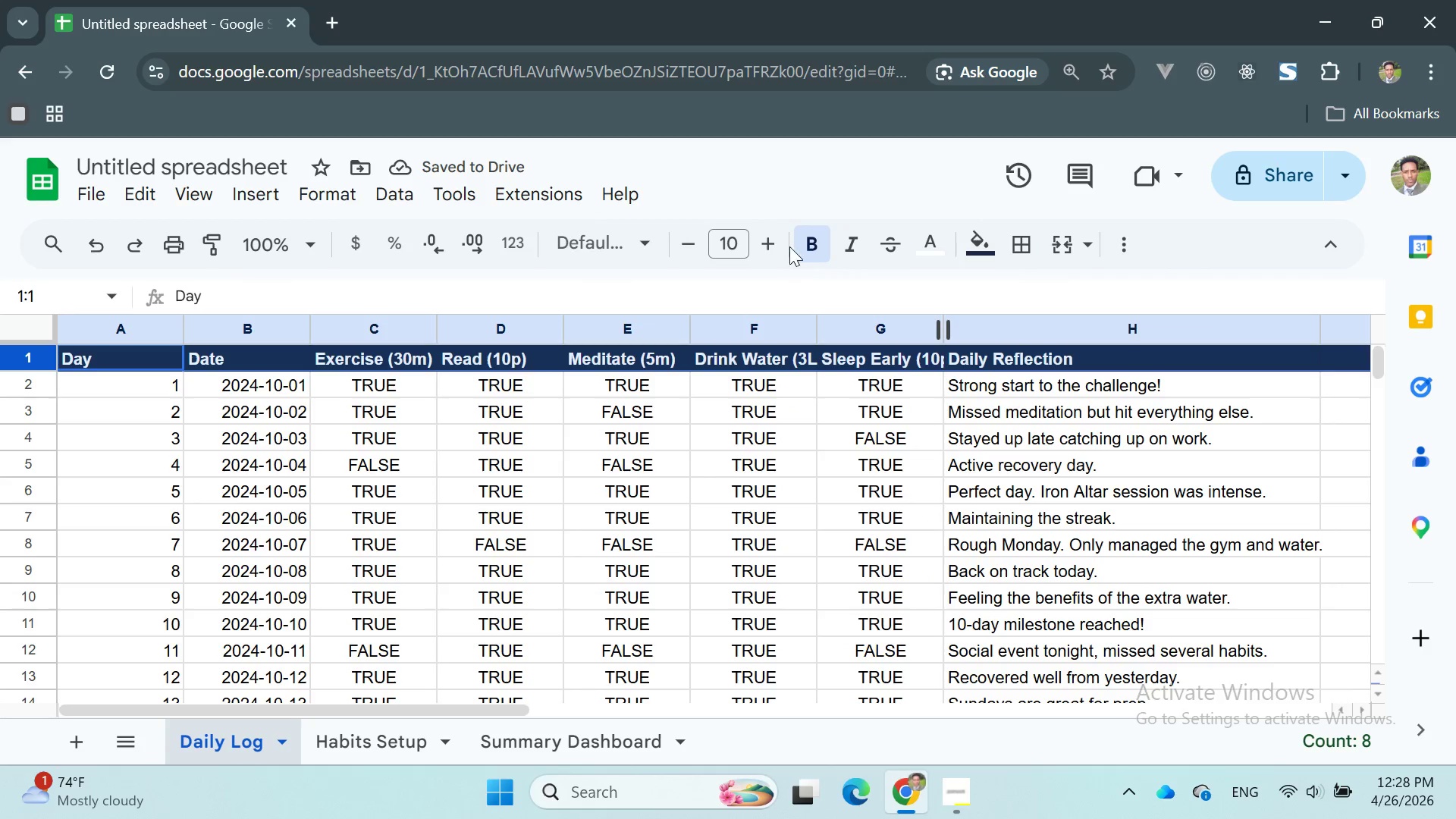 
mouse_move([755, 245])
 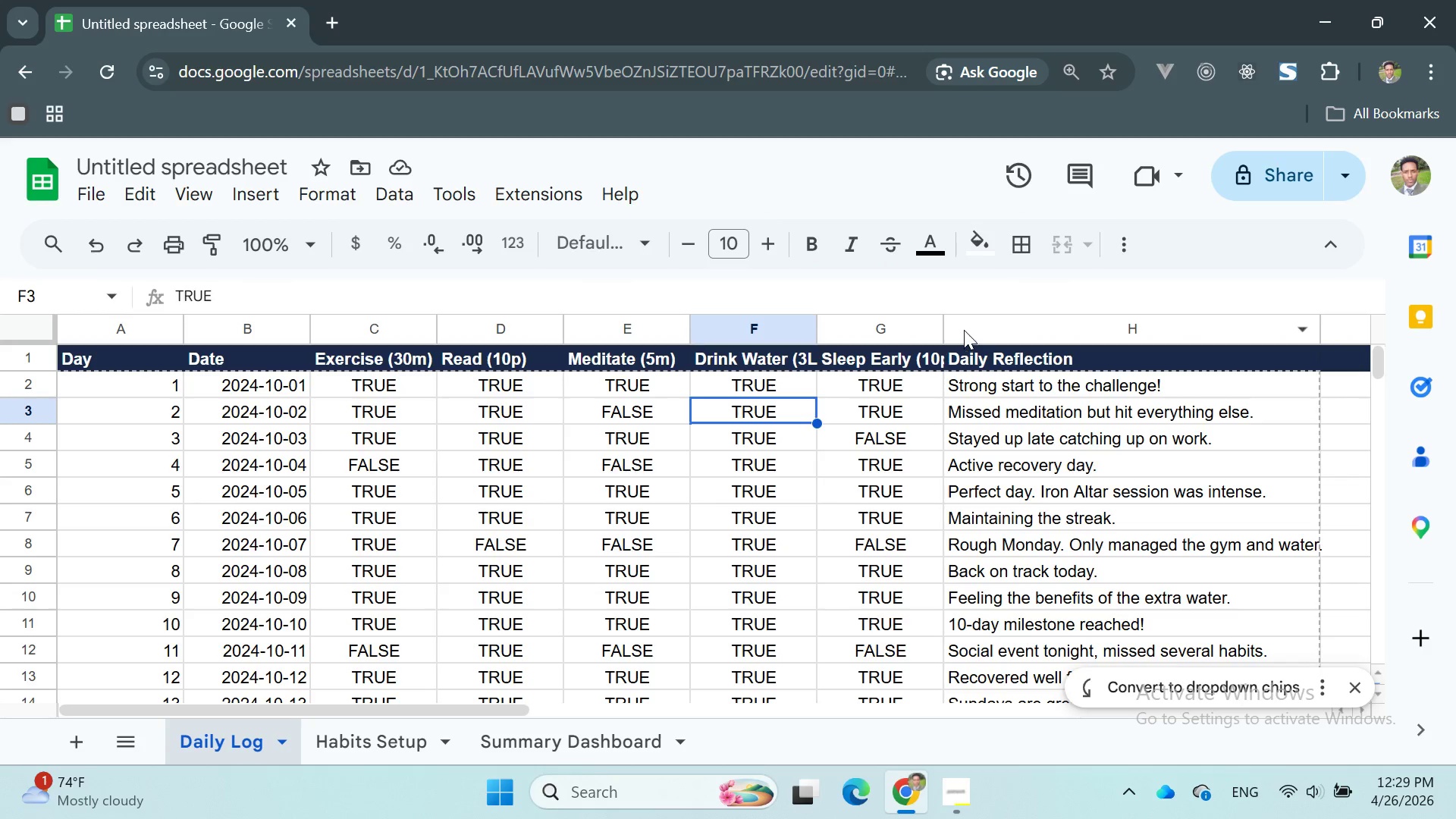 
left_click_drag(start_coordinate=[949, 323], to_coordinate=[969, 319])
 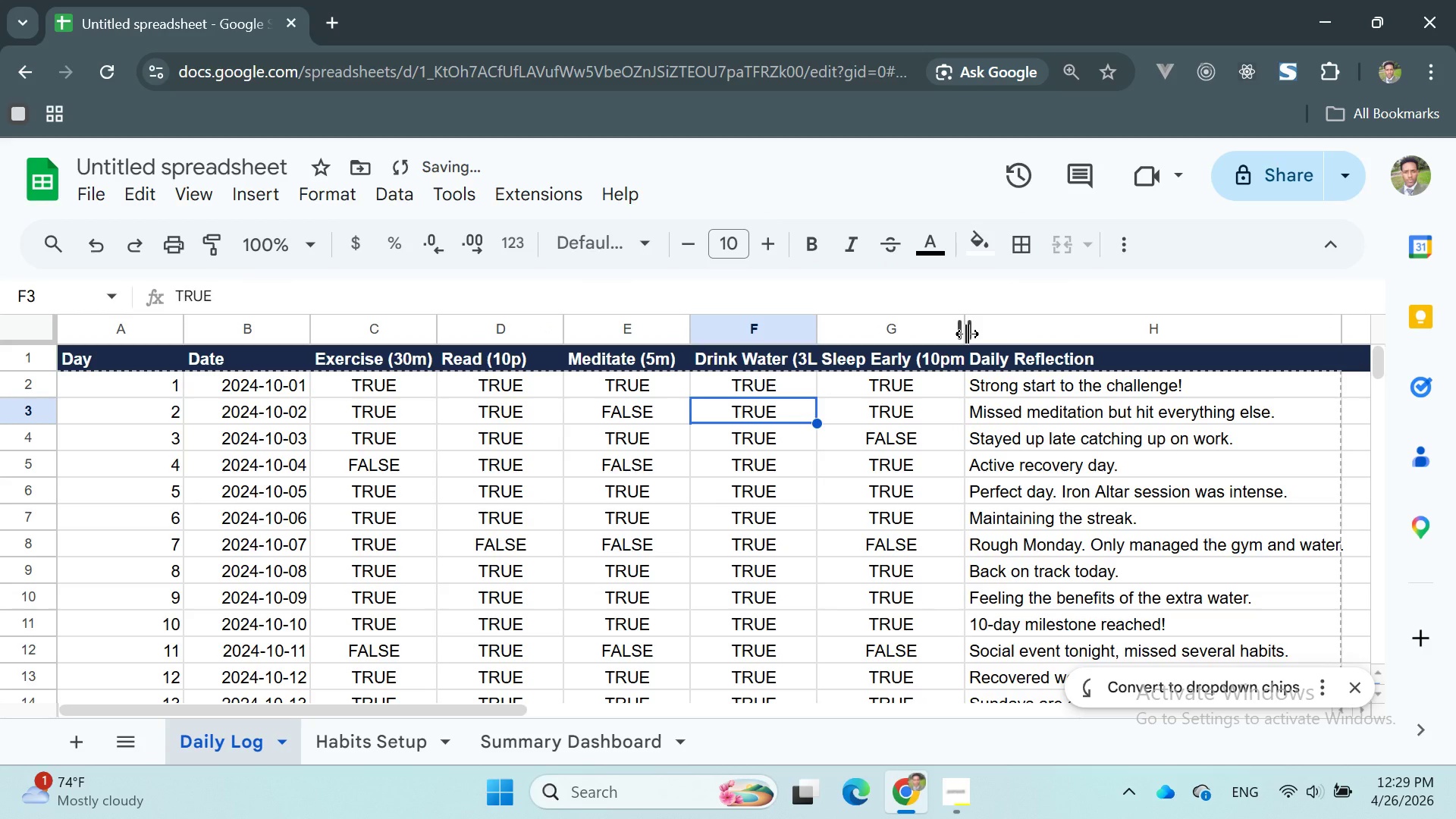 
left_click_drag(start_coordinate=[967, 334], to_coordinate=[982, 329])
 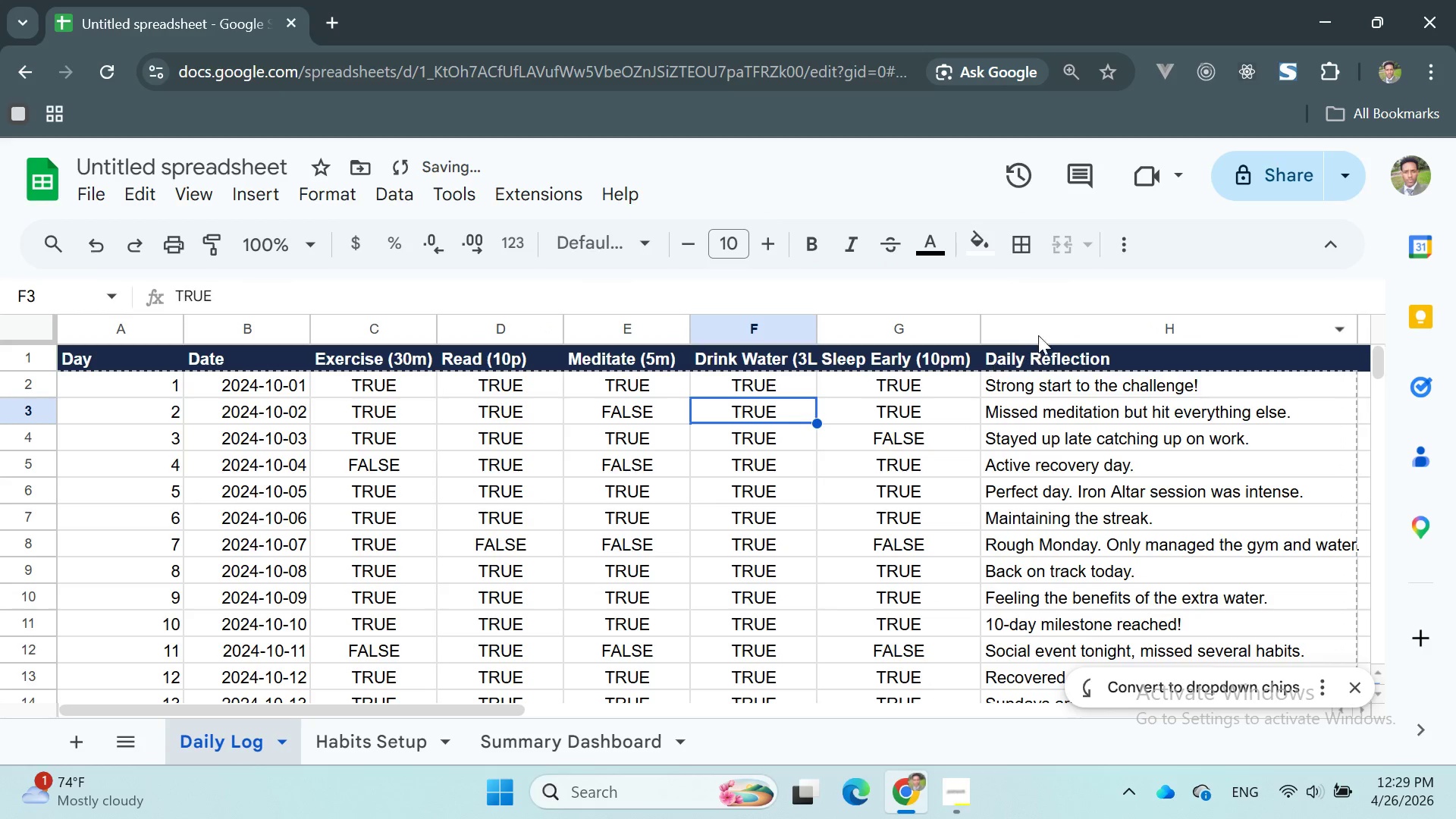 
left_click([1050, 316])
 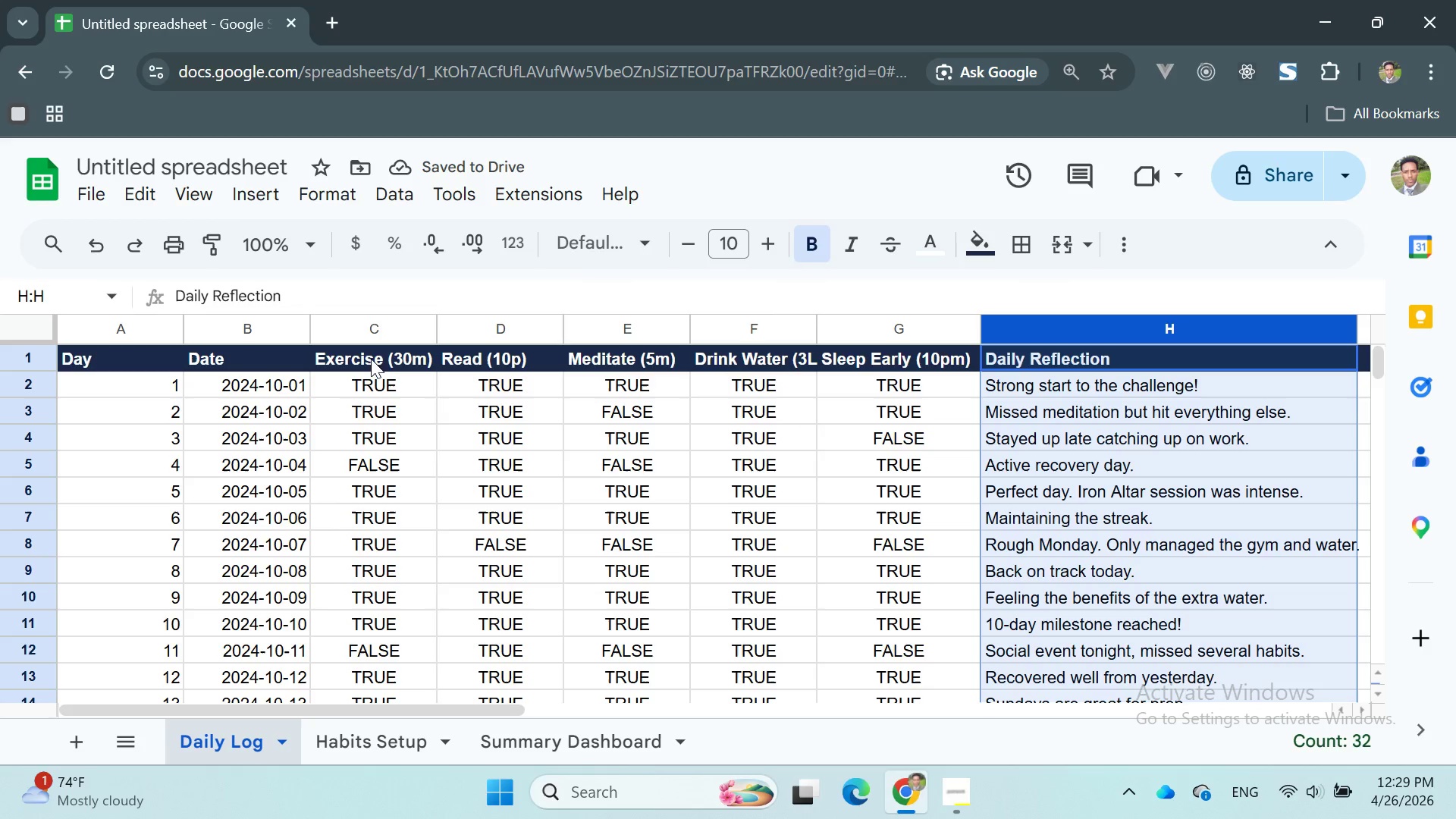 
left_click_drag(start_coordinate=[331, 376], to_coordinate=[958, 468])
 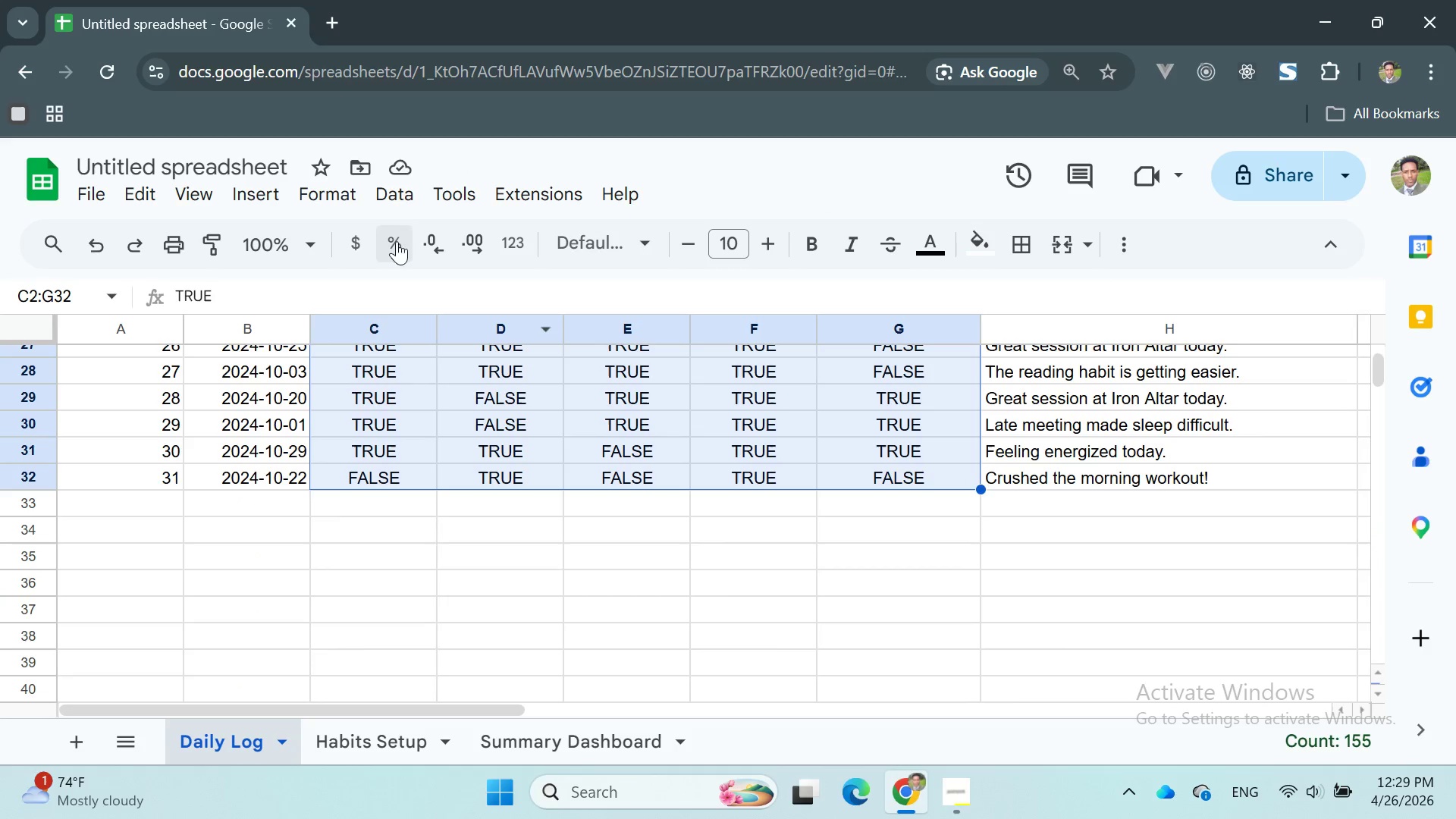 
left_click([349, 195])
 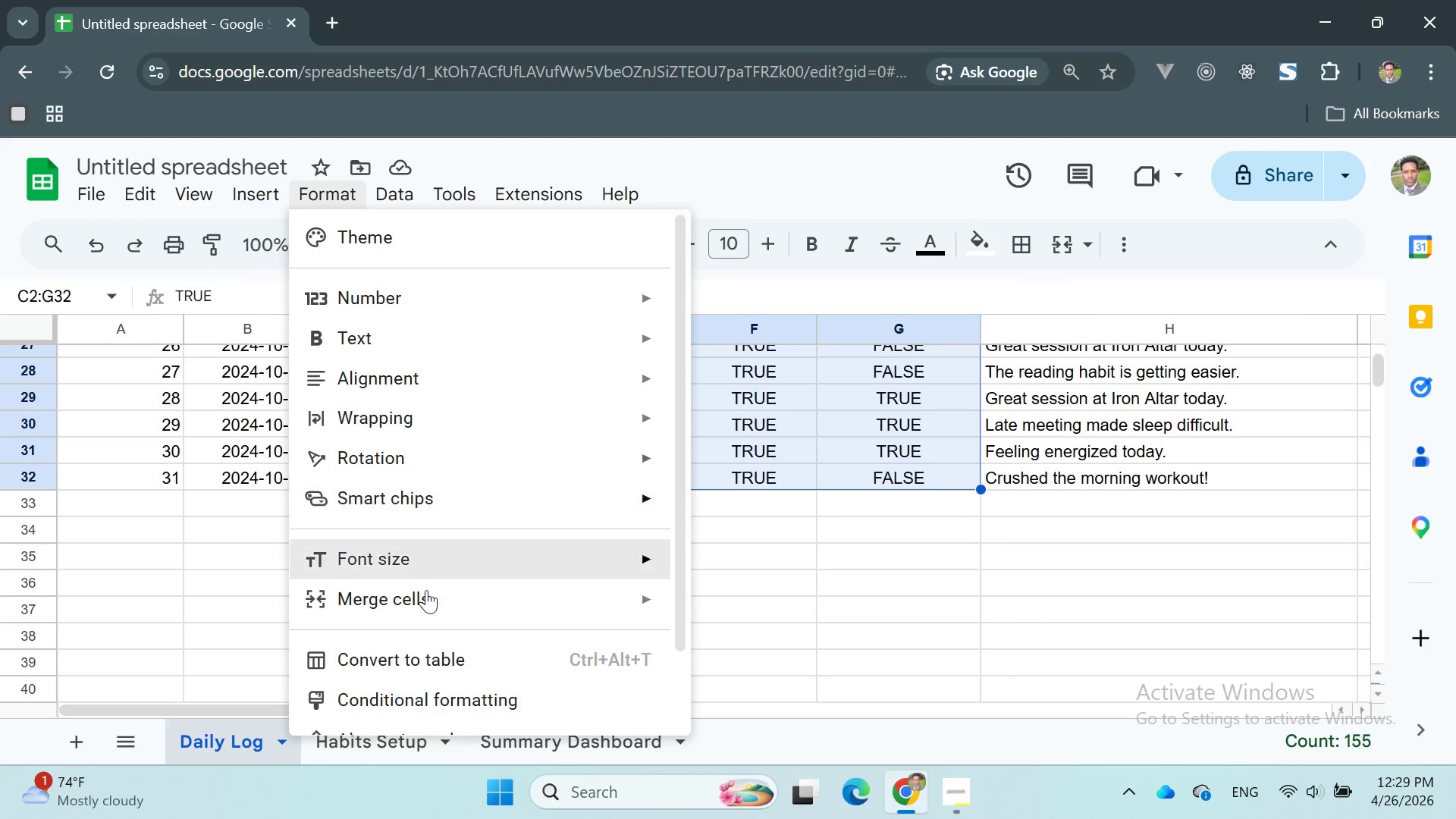 
left_click([431, 704])
 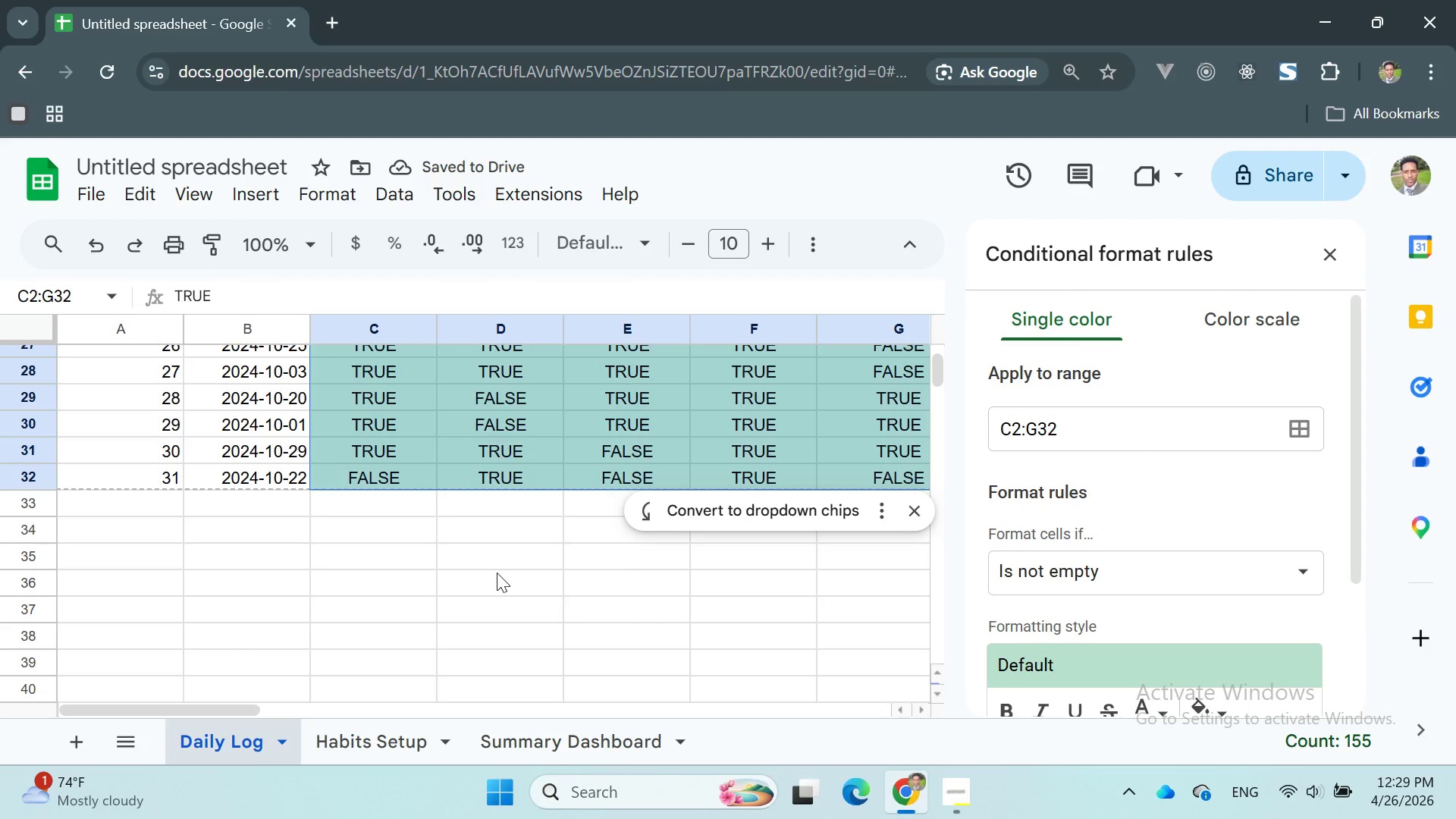 
scroll: coordinate [1103, 537], scroll_direction: down, amount: 2.0
 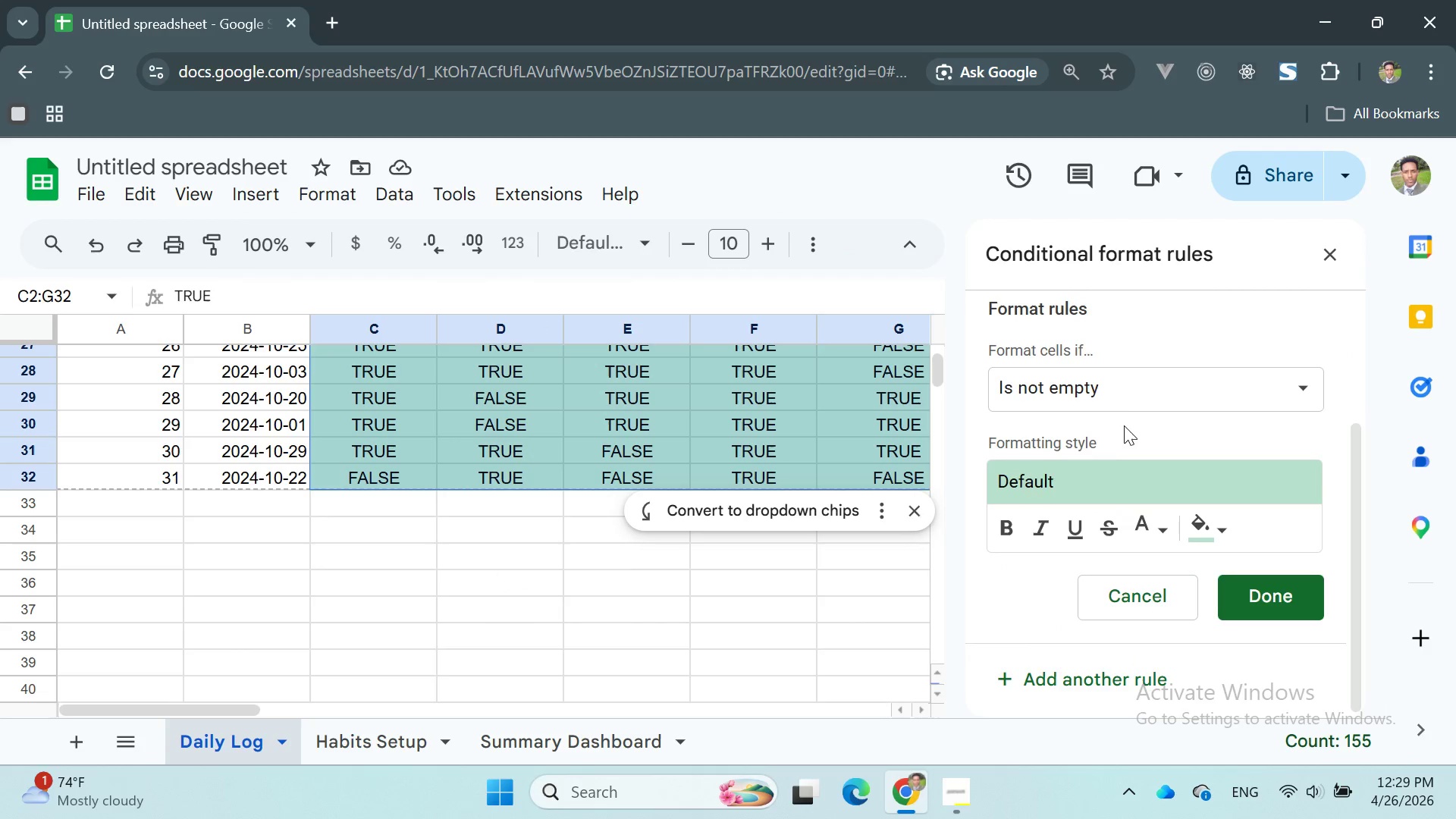 
left_click([1116, 392])
 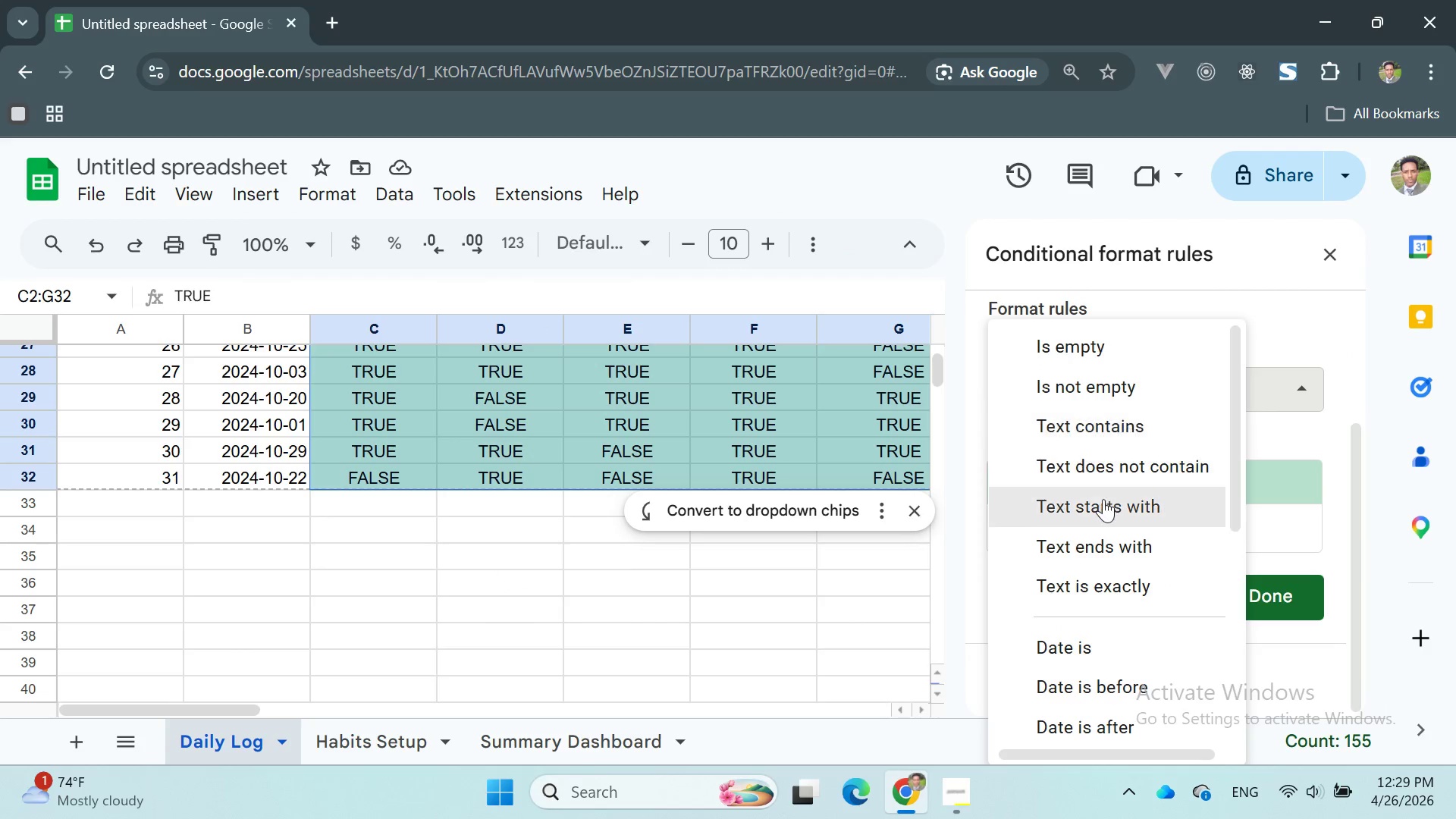 
scroll: coordinate [1109, 570], scroll_direction: down, amount: 9.0
 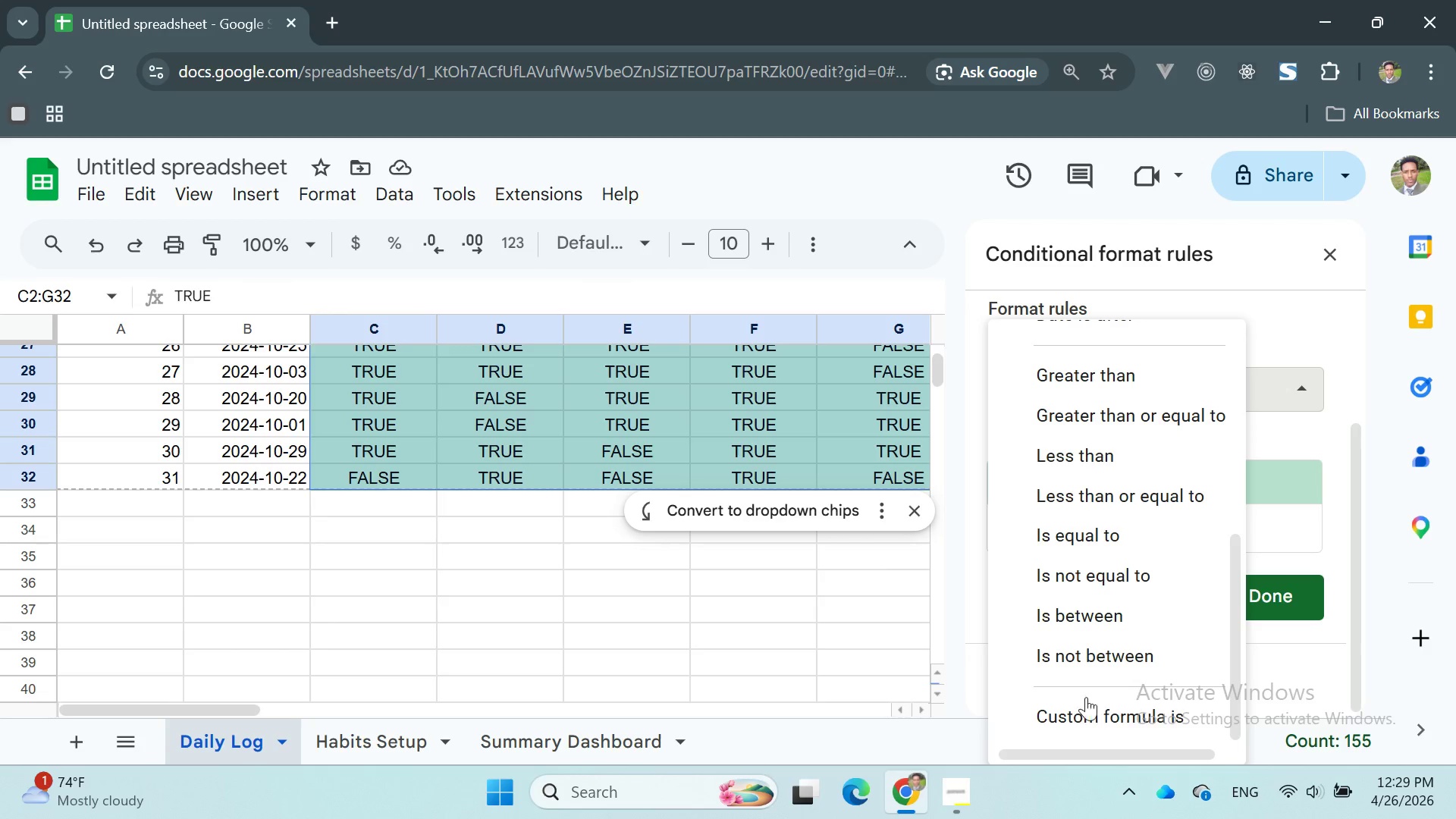 
left_click([1084, 707])
 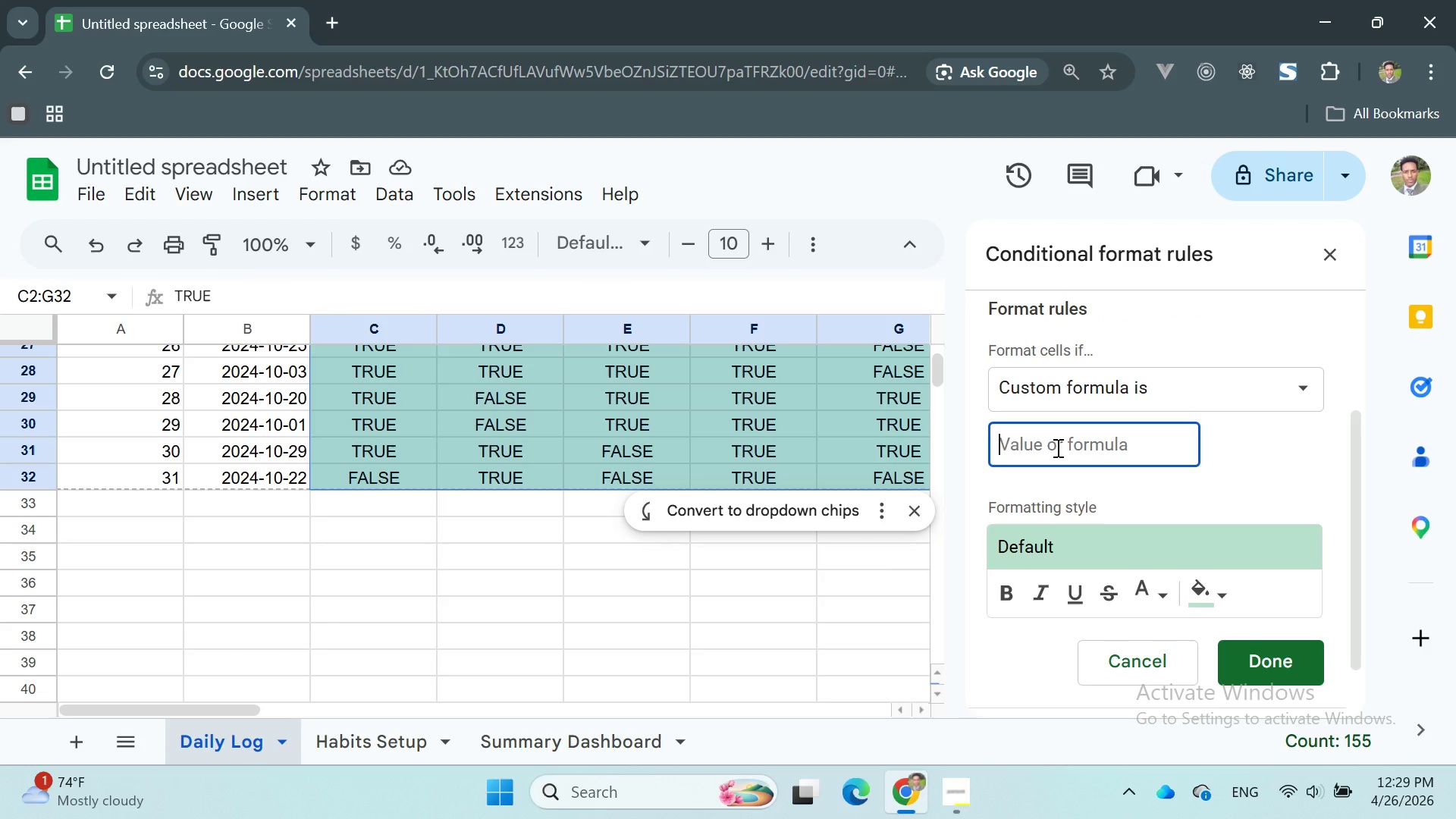 
type(=C2=TRUE)
 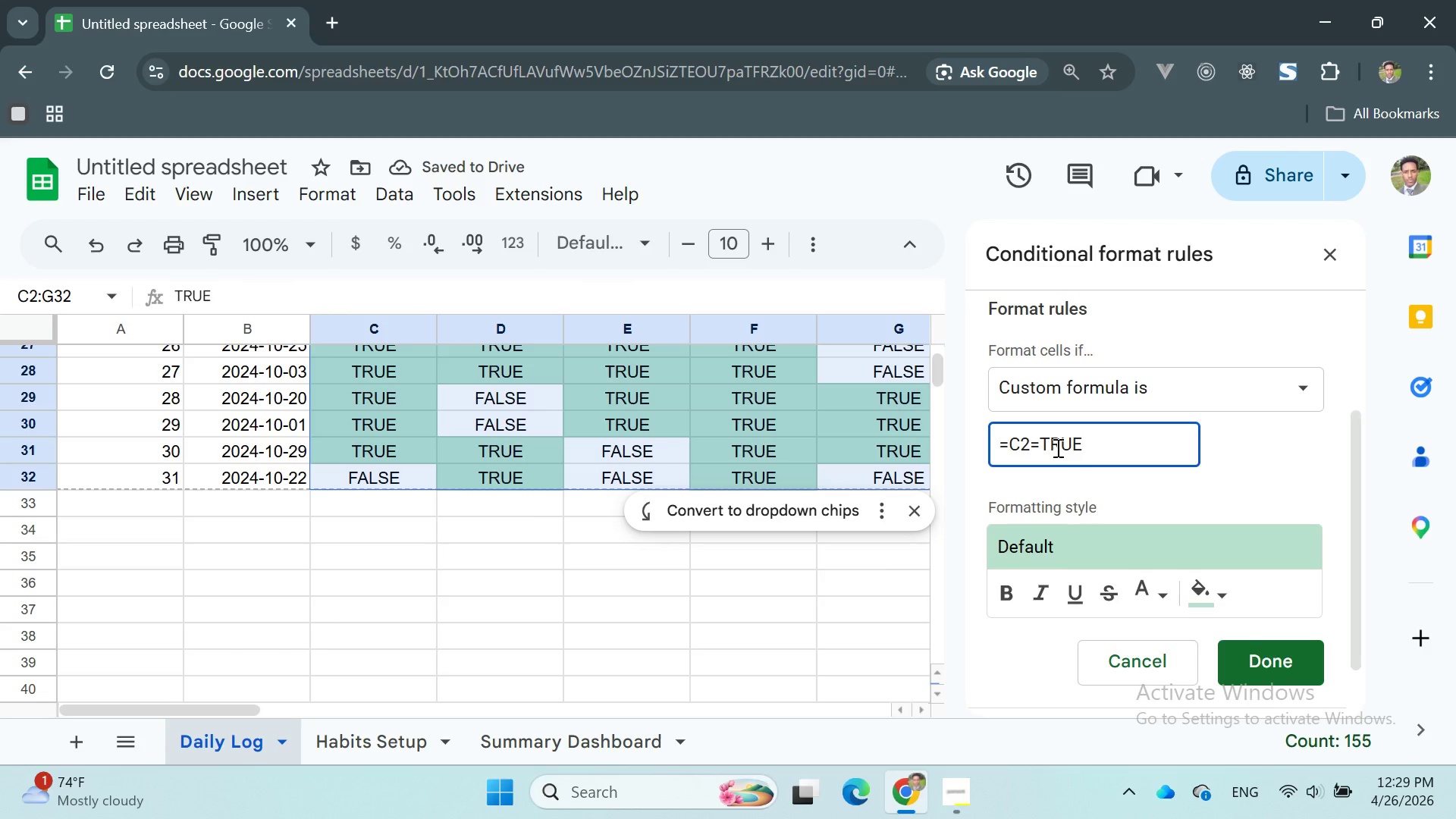 
wait(5.12)
 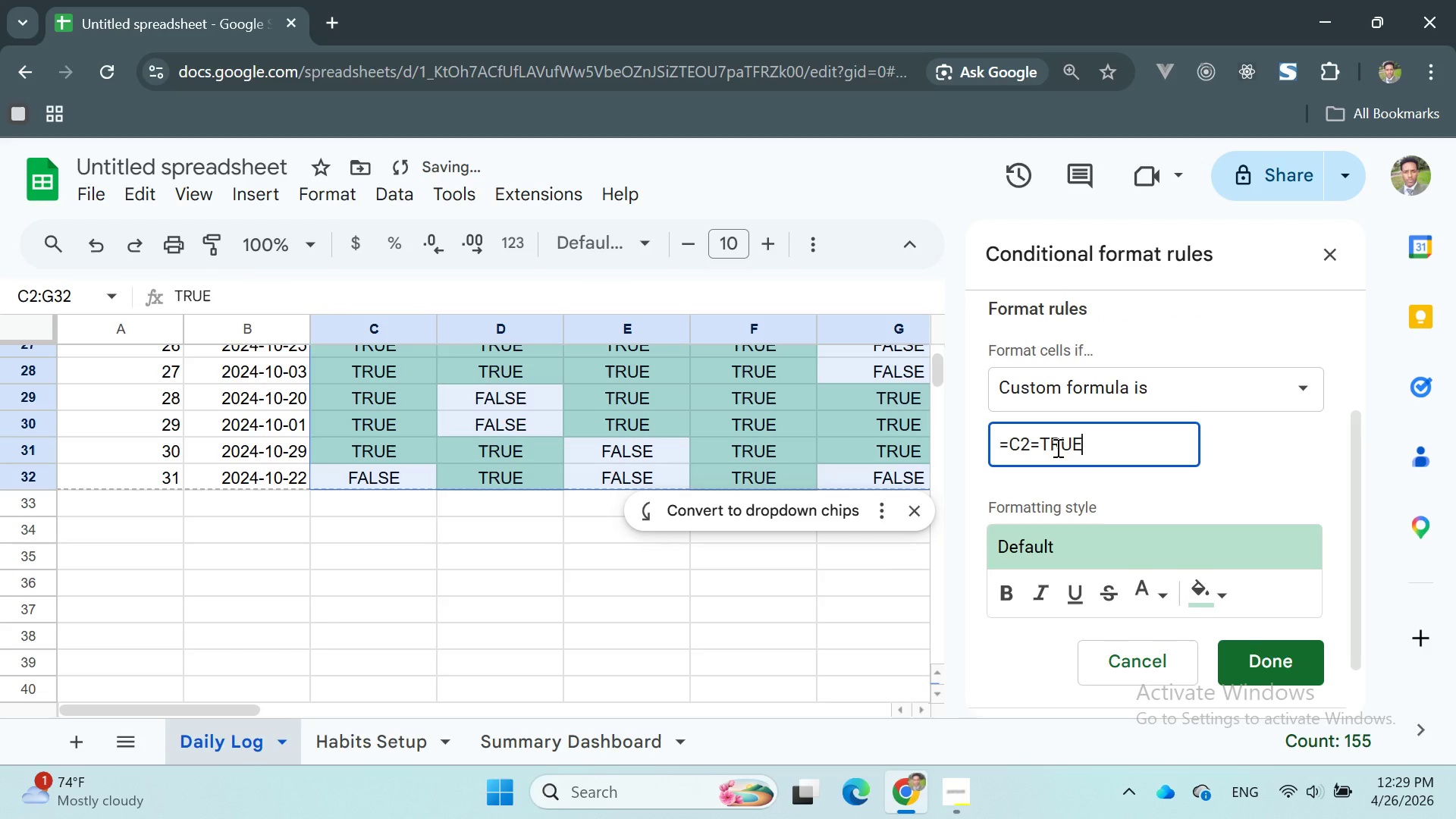 
left_click([1215, 601])
 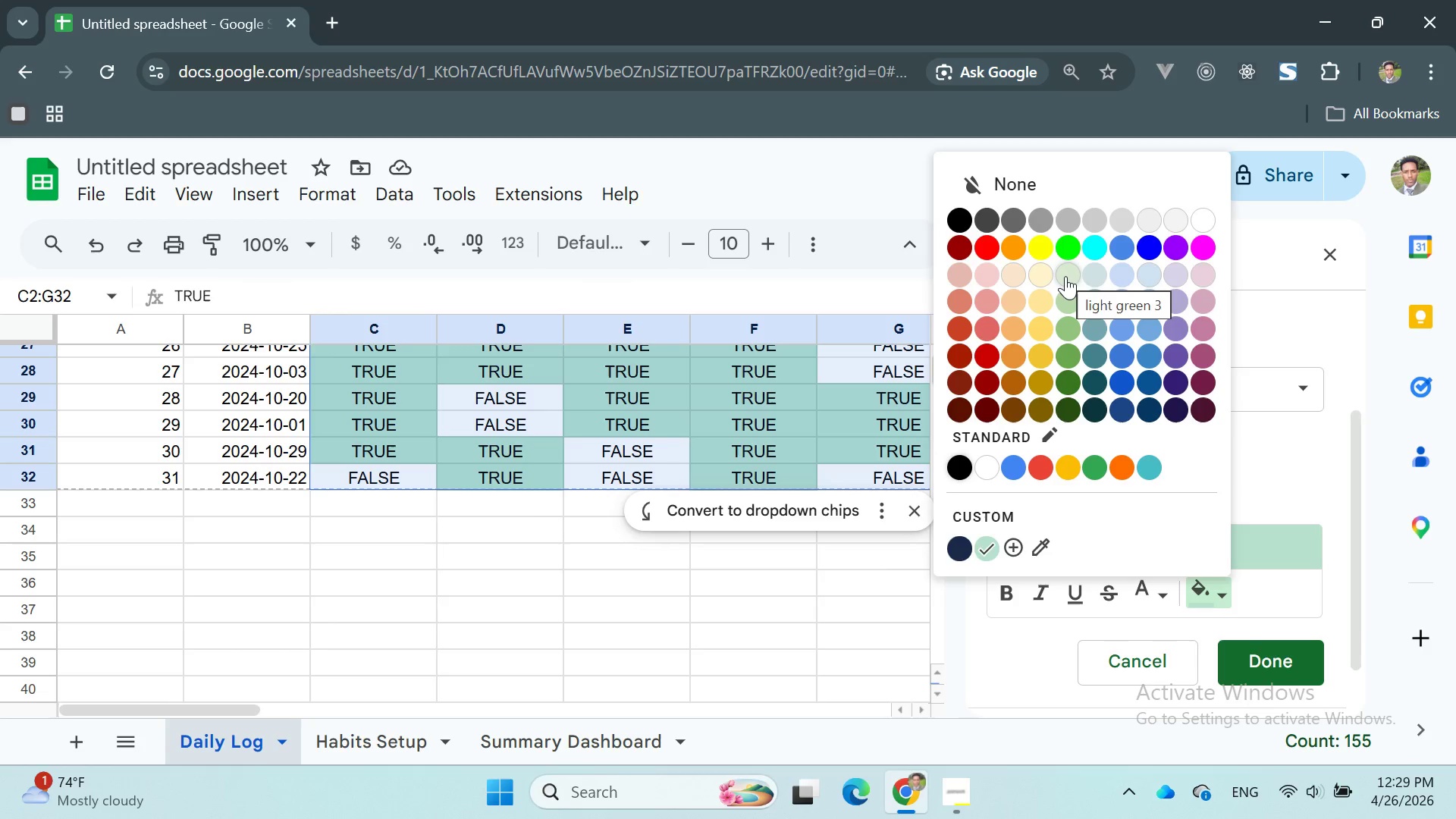 
wait(9.98)
 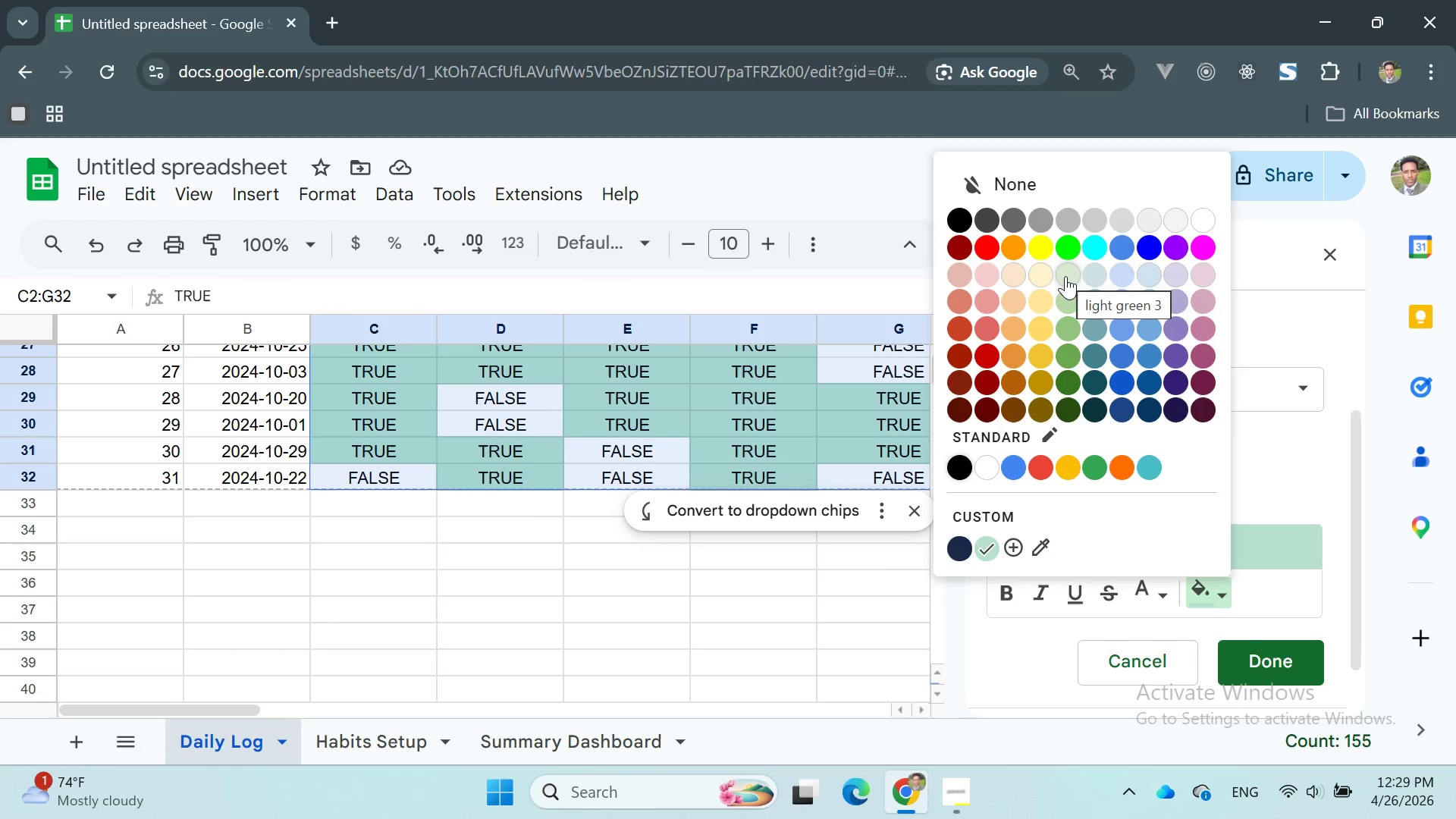 
left_click([1068, 356])
 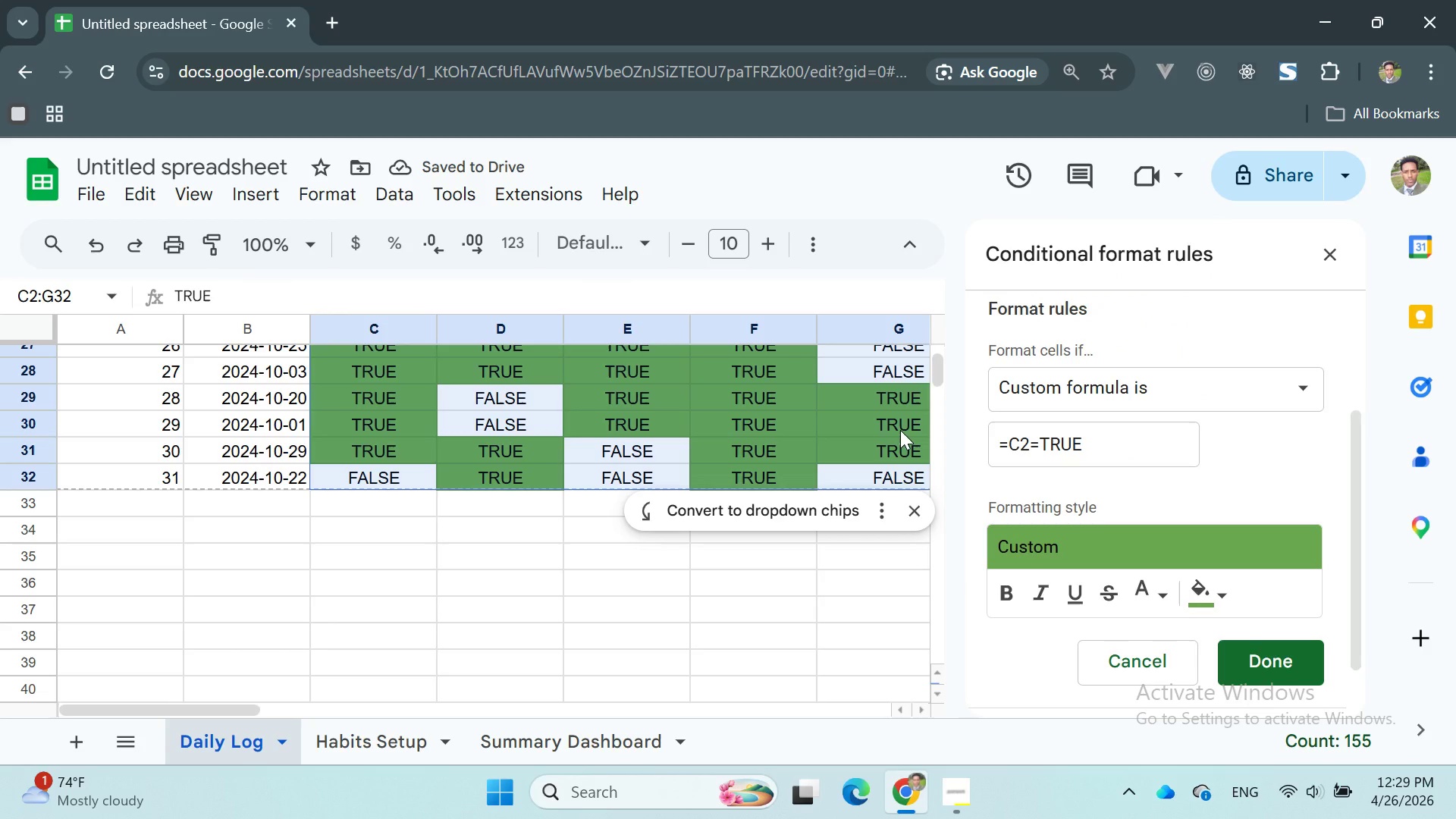 
wait(8.17)
 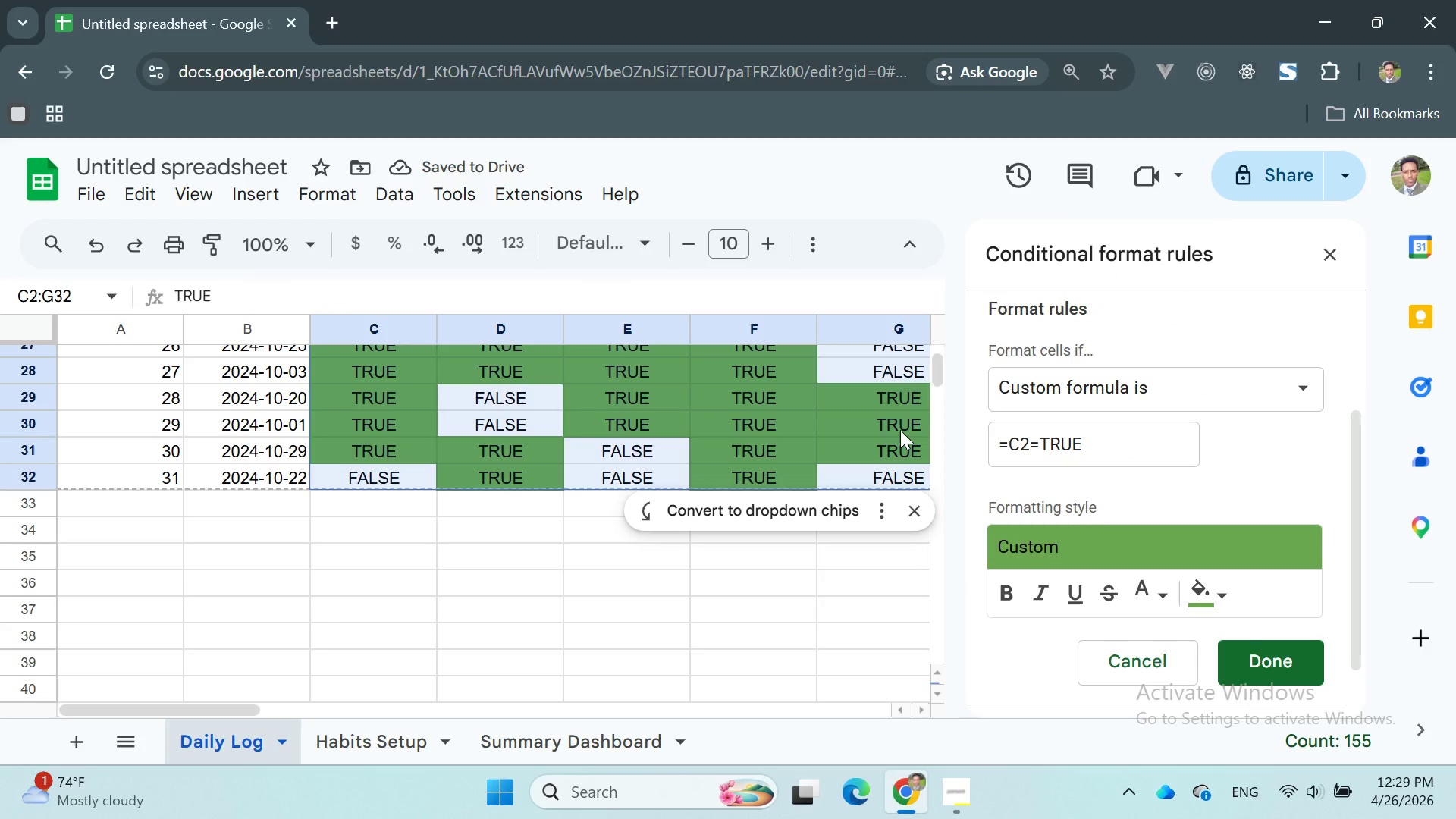 
left_click([915, 511])
 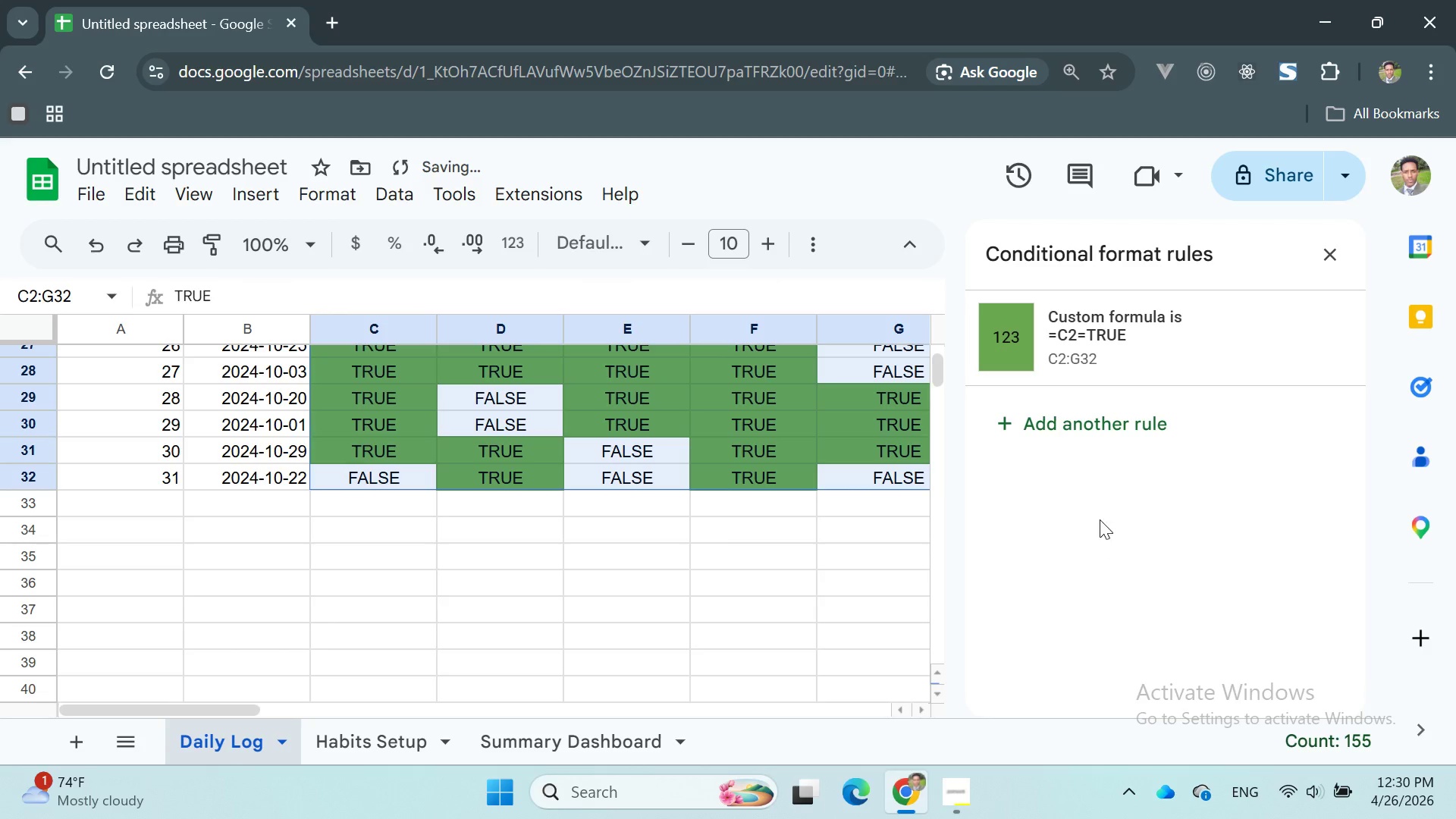 
scroll: coordinate [1098, 494], scroll_direction: up, amount: 6.0
 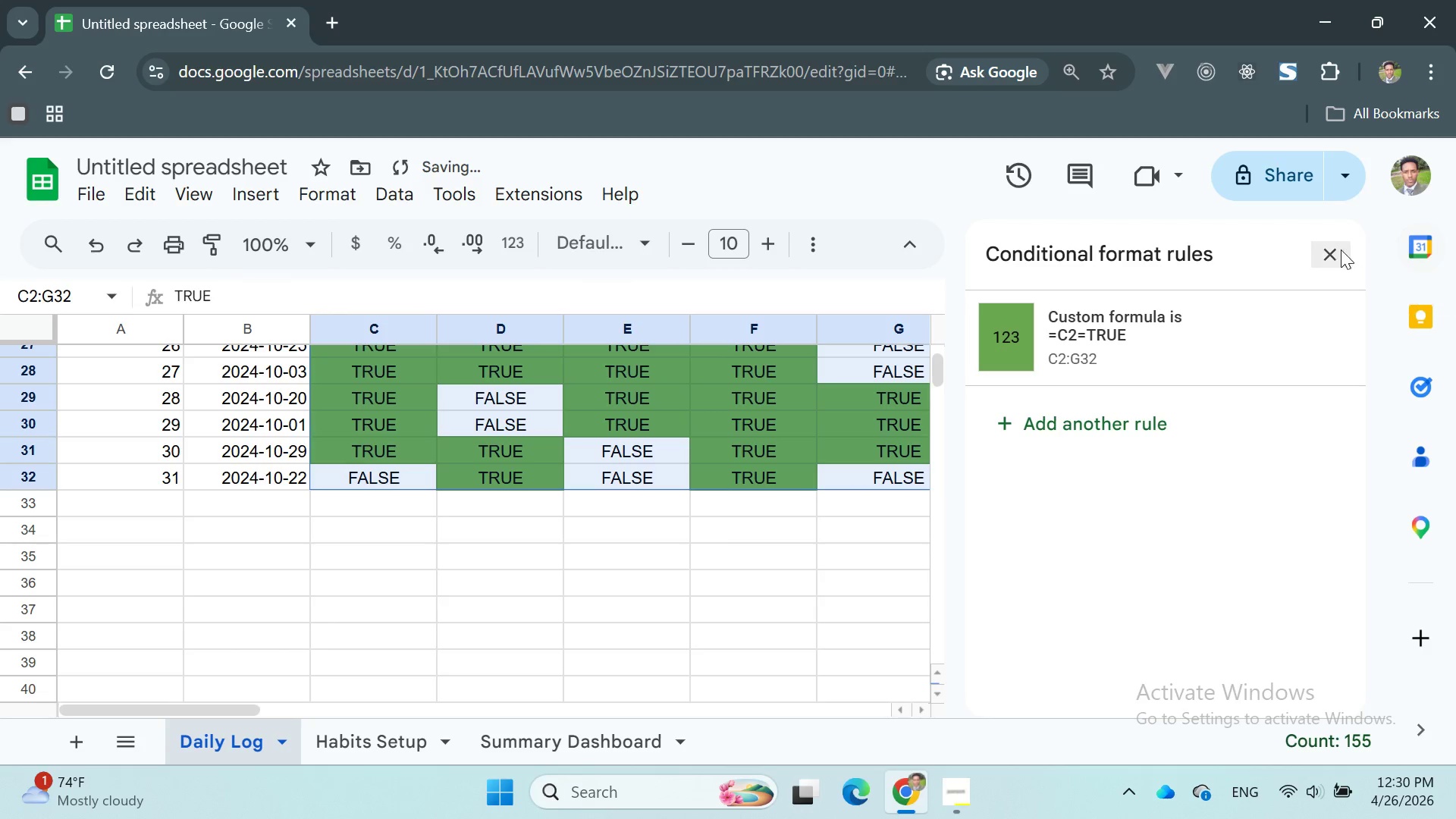 
left_click([1336, 253])
 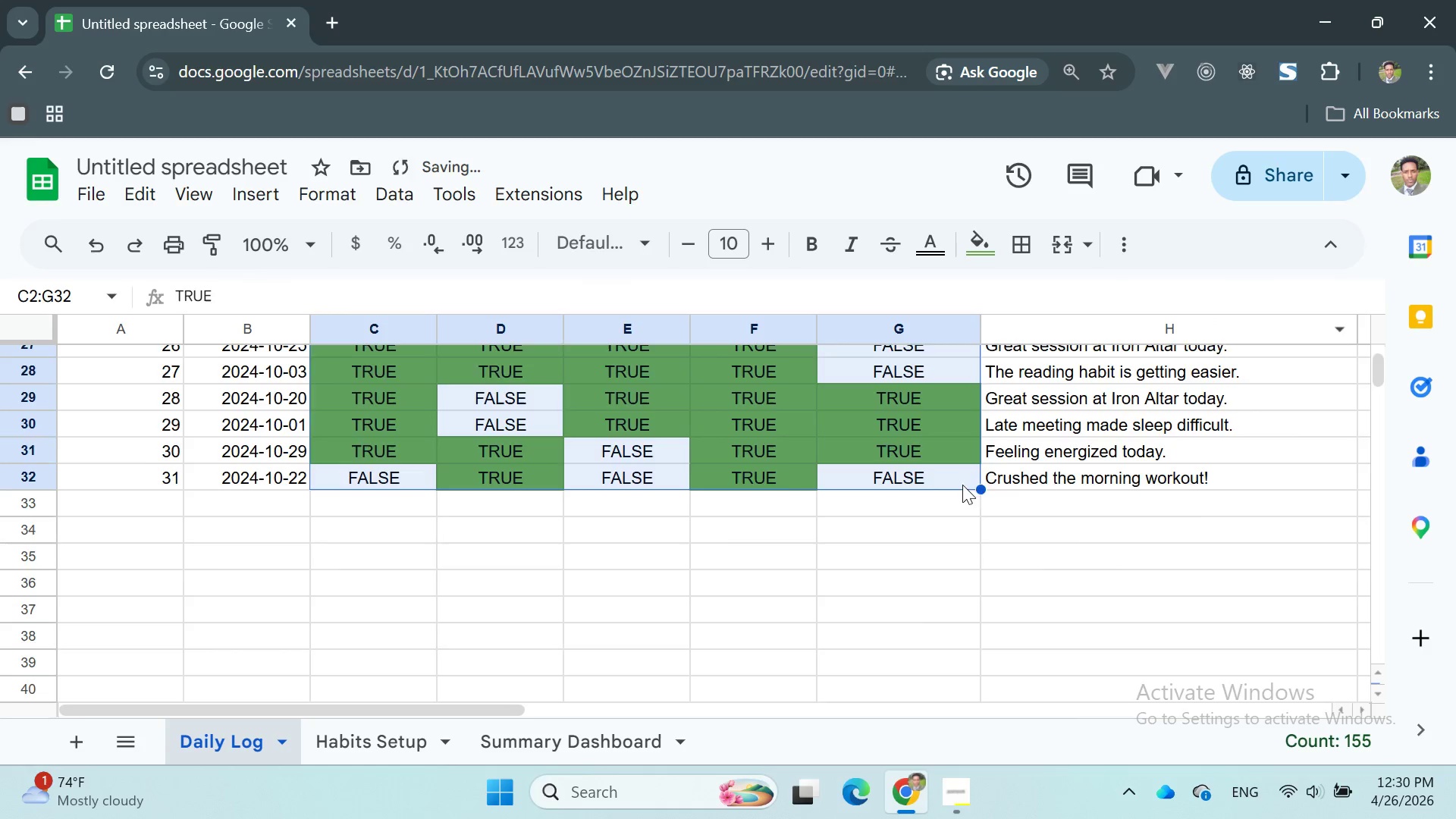 
scroll: coordinate [645, 495], scroll_direction: up, amount: 14.0
 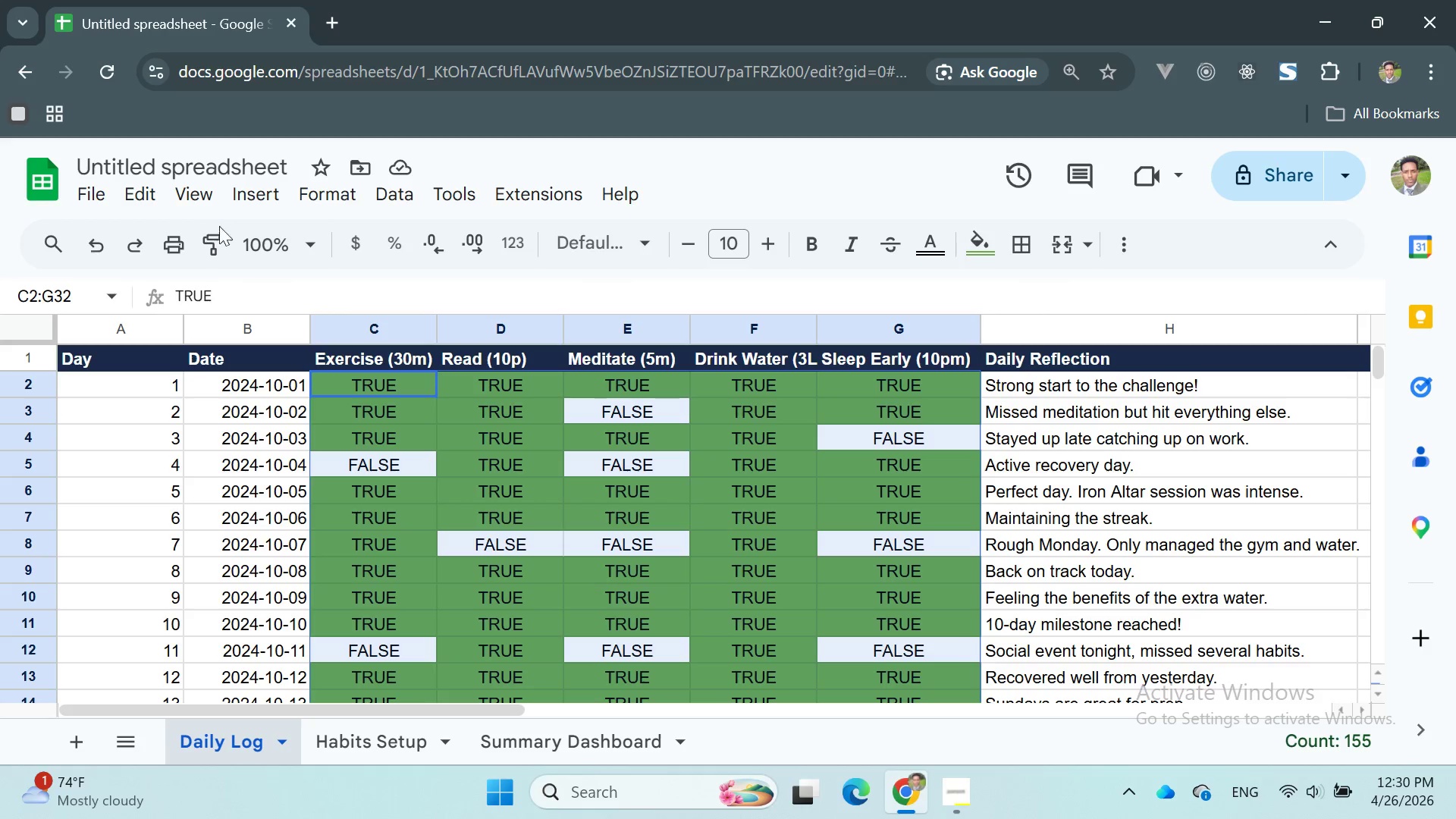 
wait(23.32)
 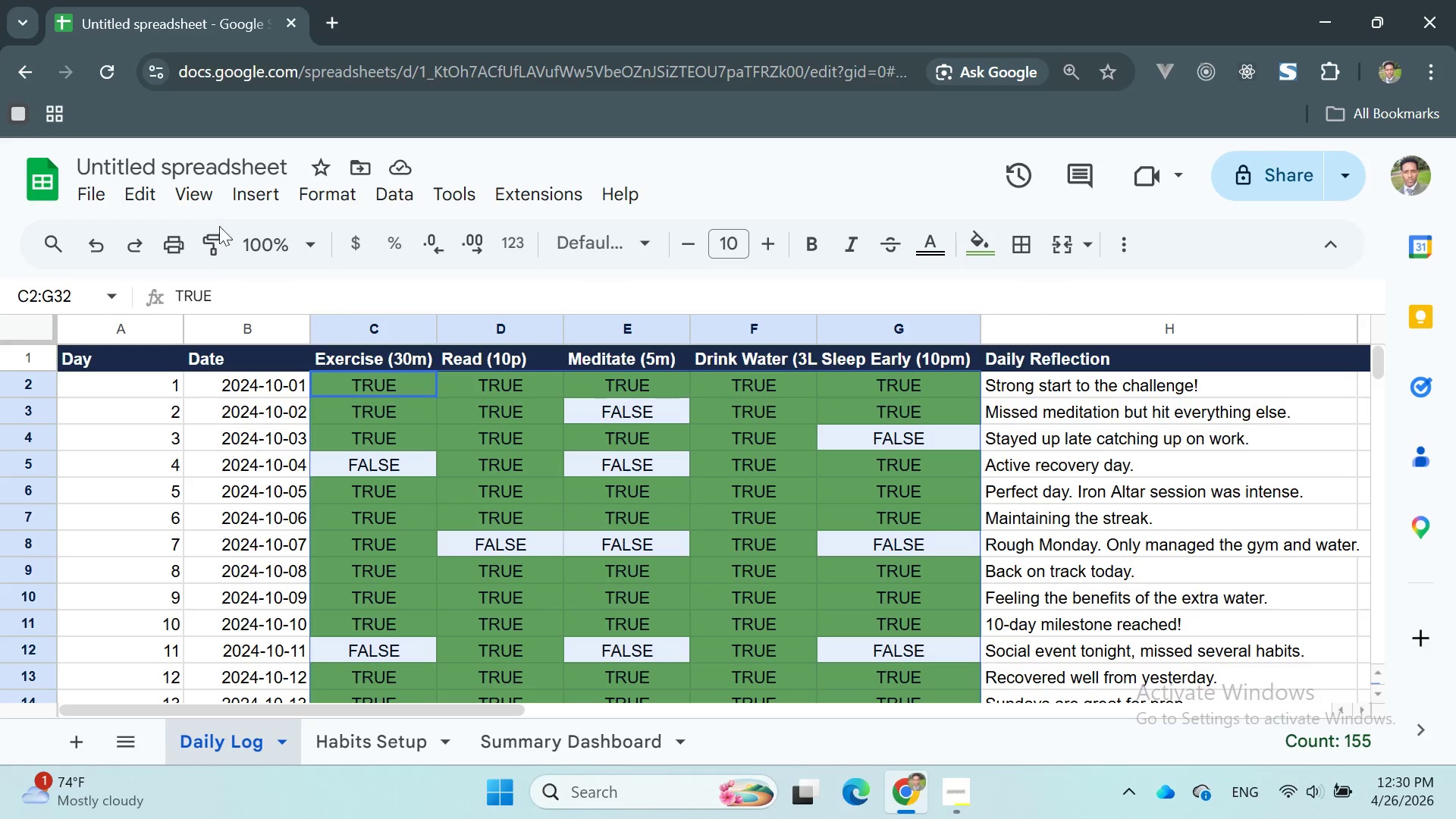 
left_click([129, 384])
 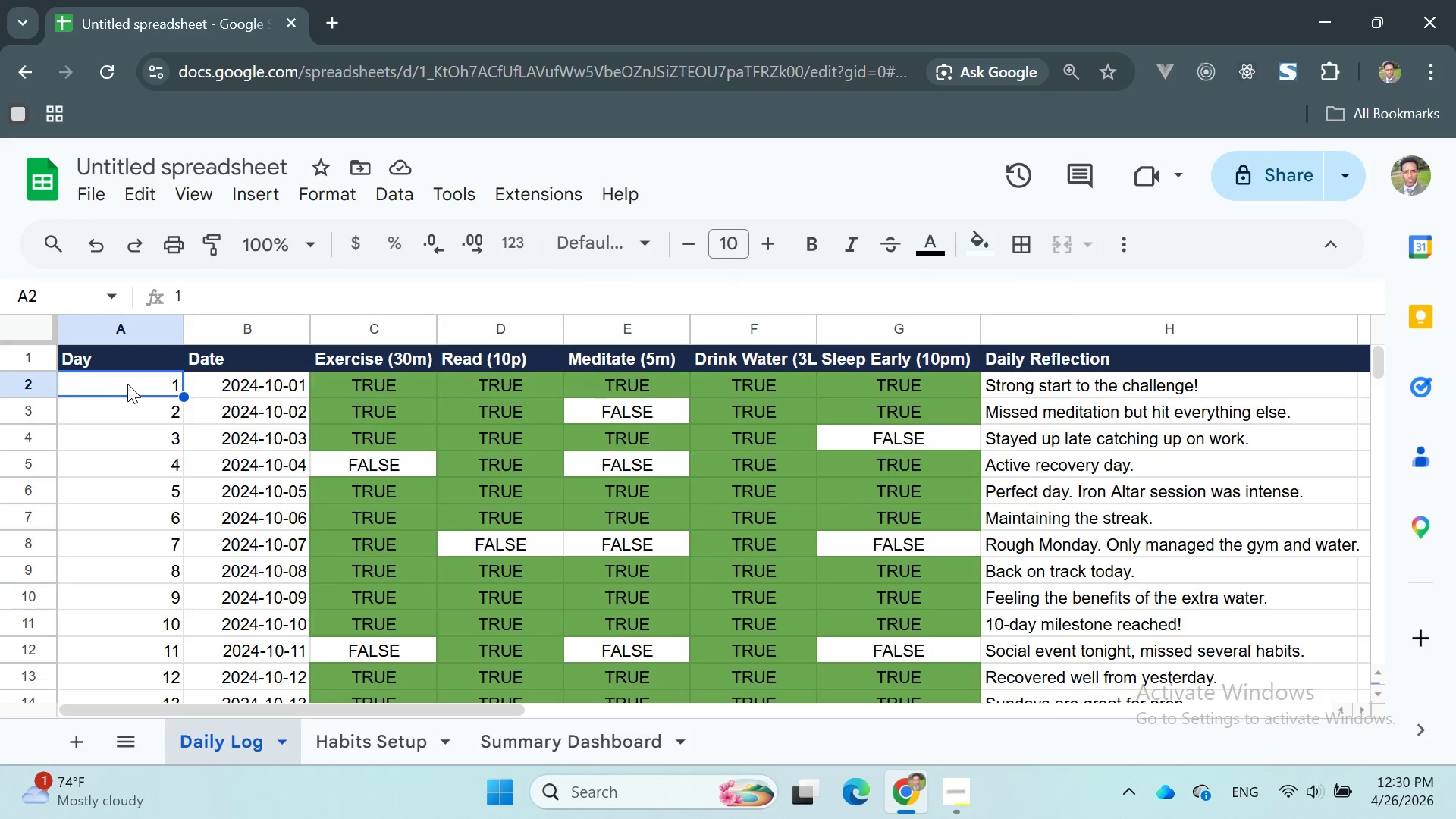 
left_click_drag(start_coordinate=[127, 384], to_coordinate=[1280, 466])
 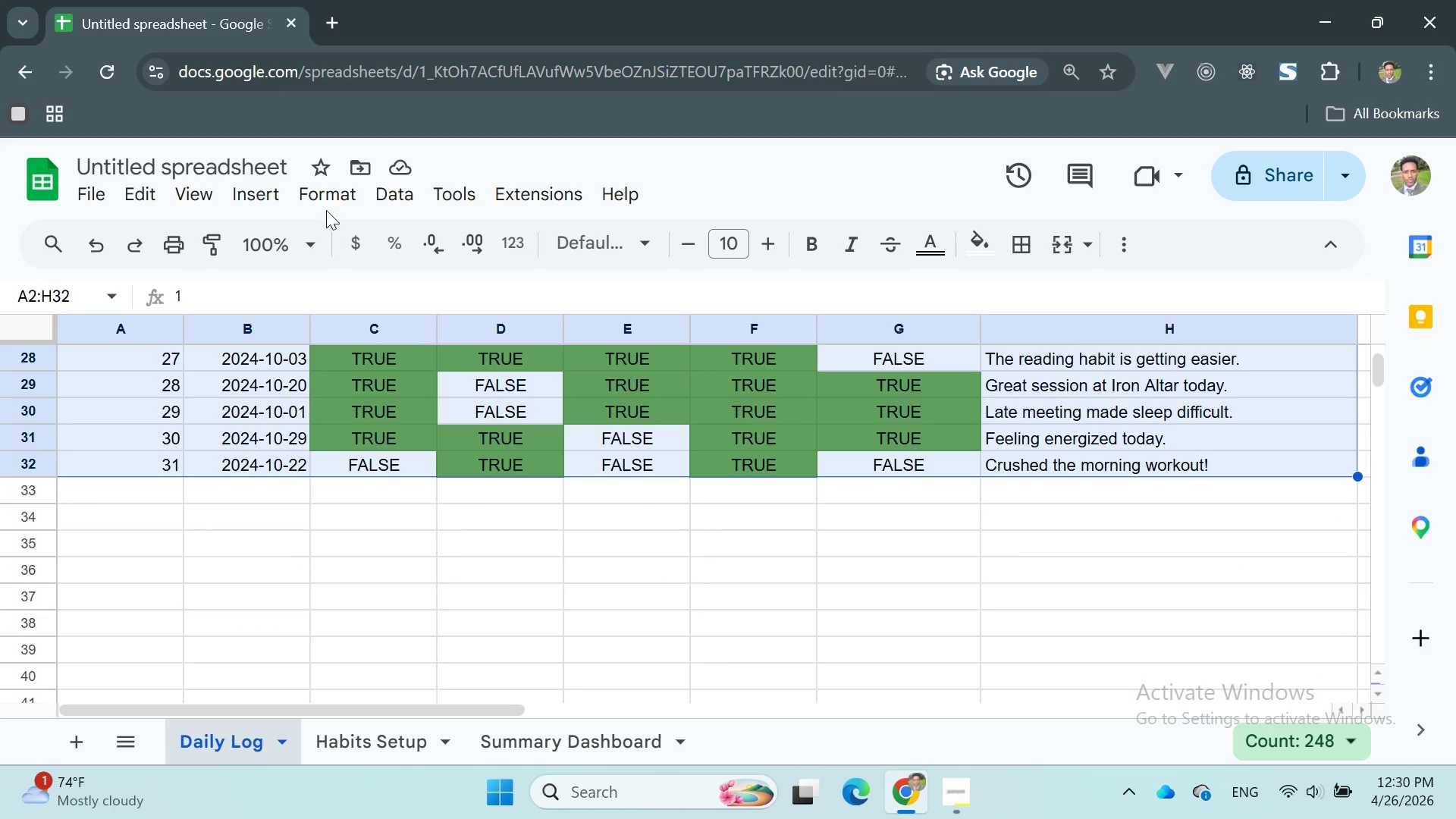 
left_click([323, 196])
 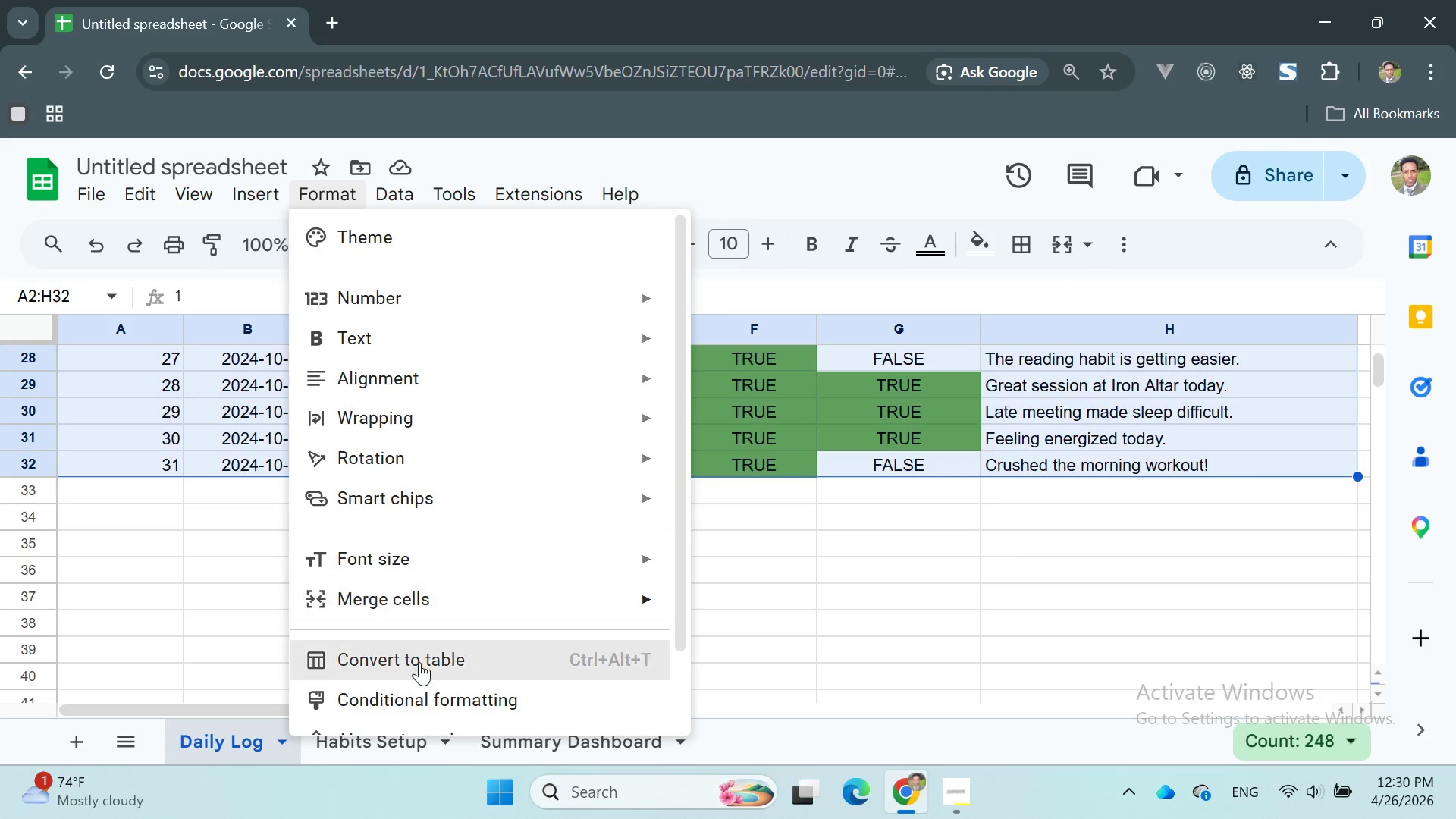 
scroll: coordinate [420, 673], scroll_direction: down, amount: 2.0
 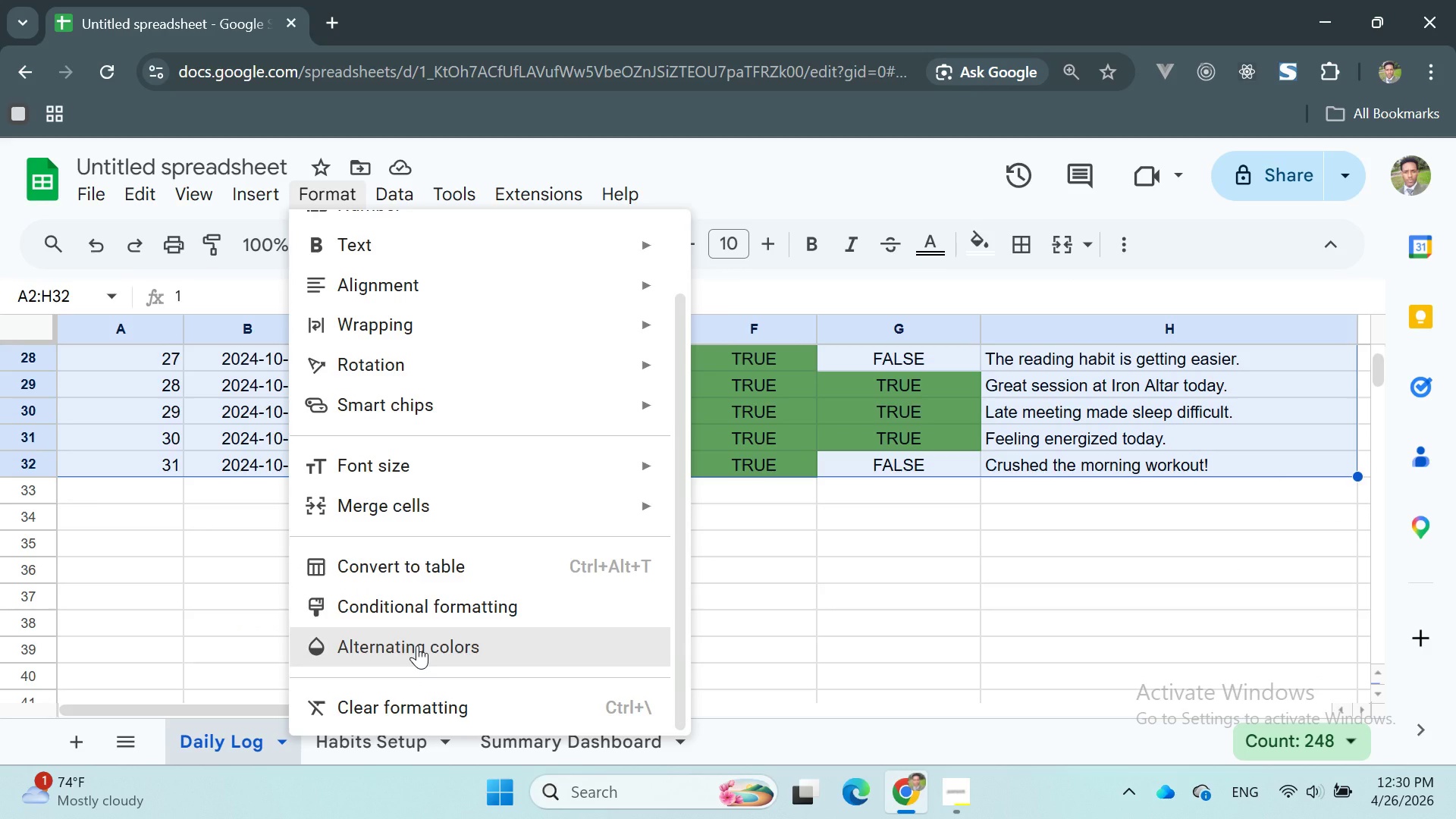 
left_click([417, 645])
 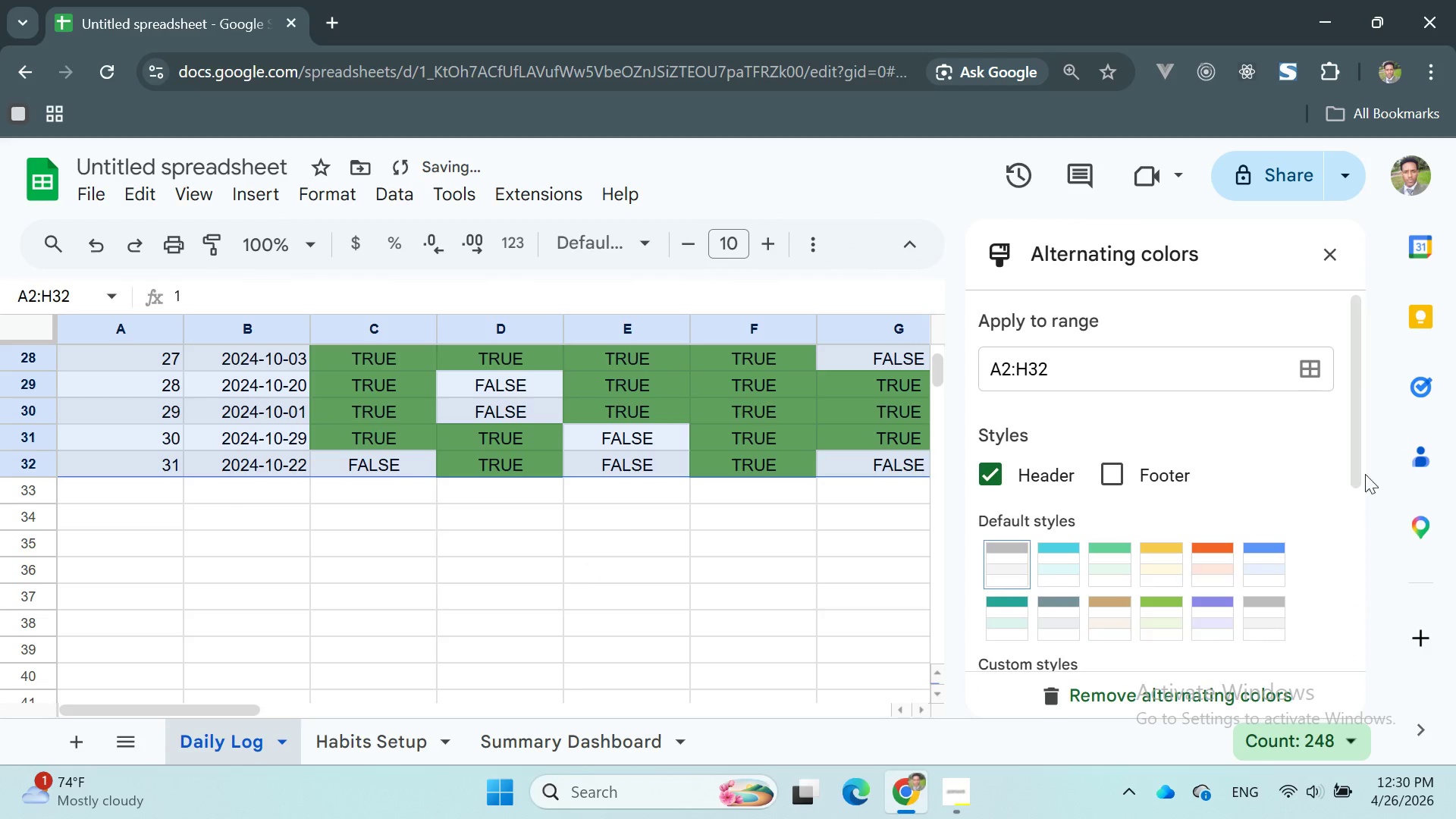 
scroll: coordinate [1320, 570], scroll_direction: down, amount: 2.0
 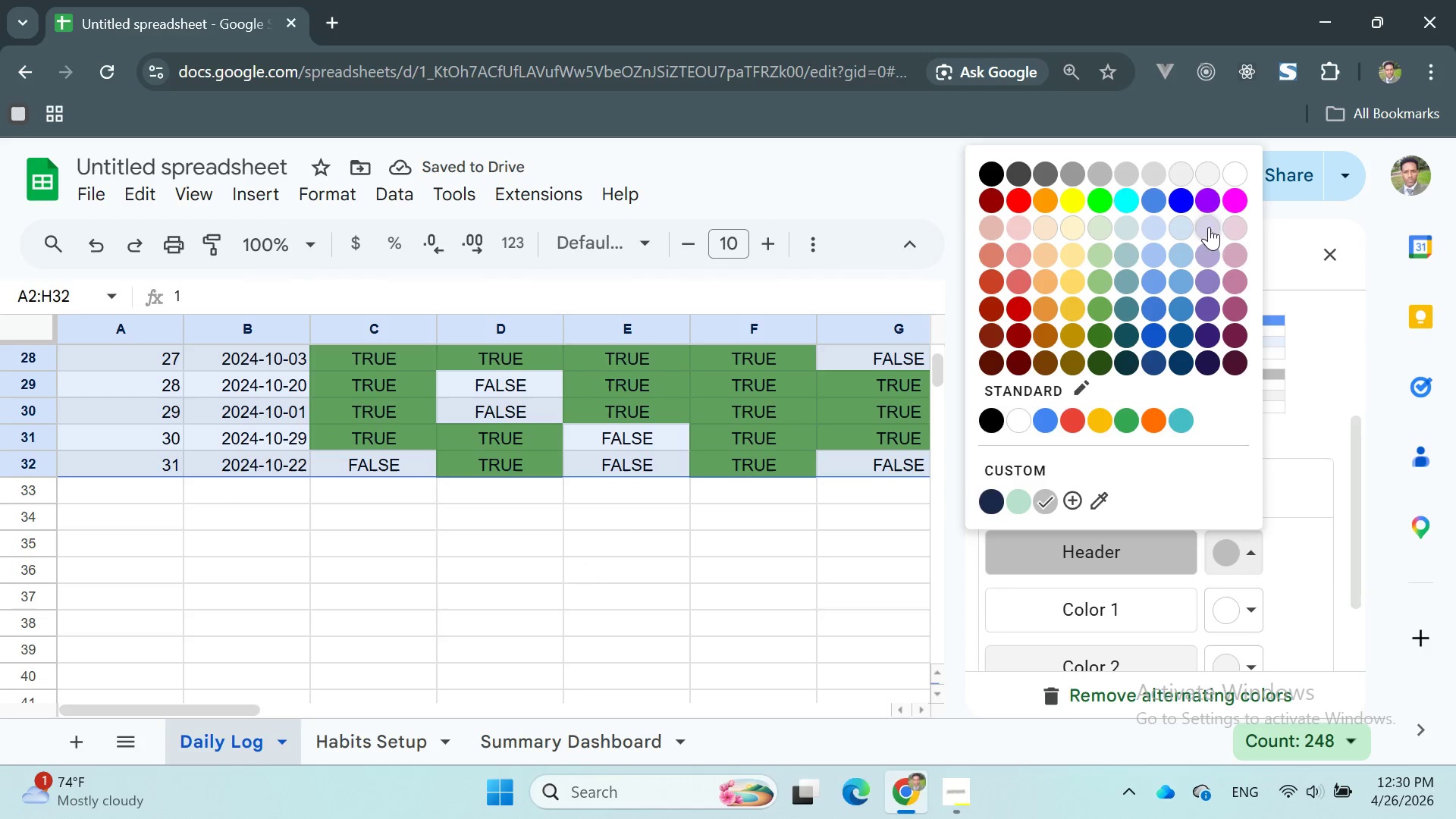 
left_click([1207, 174])
 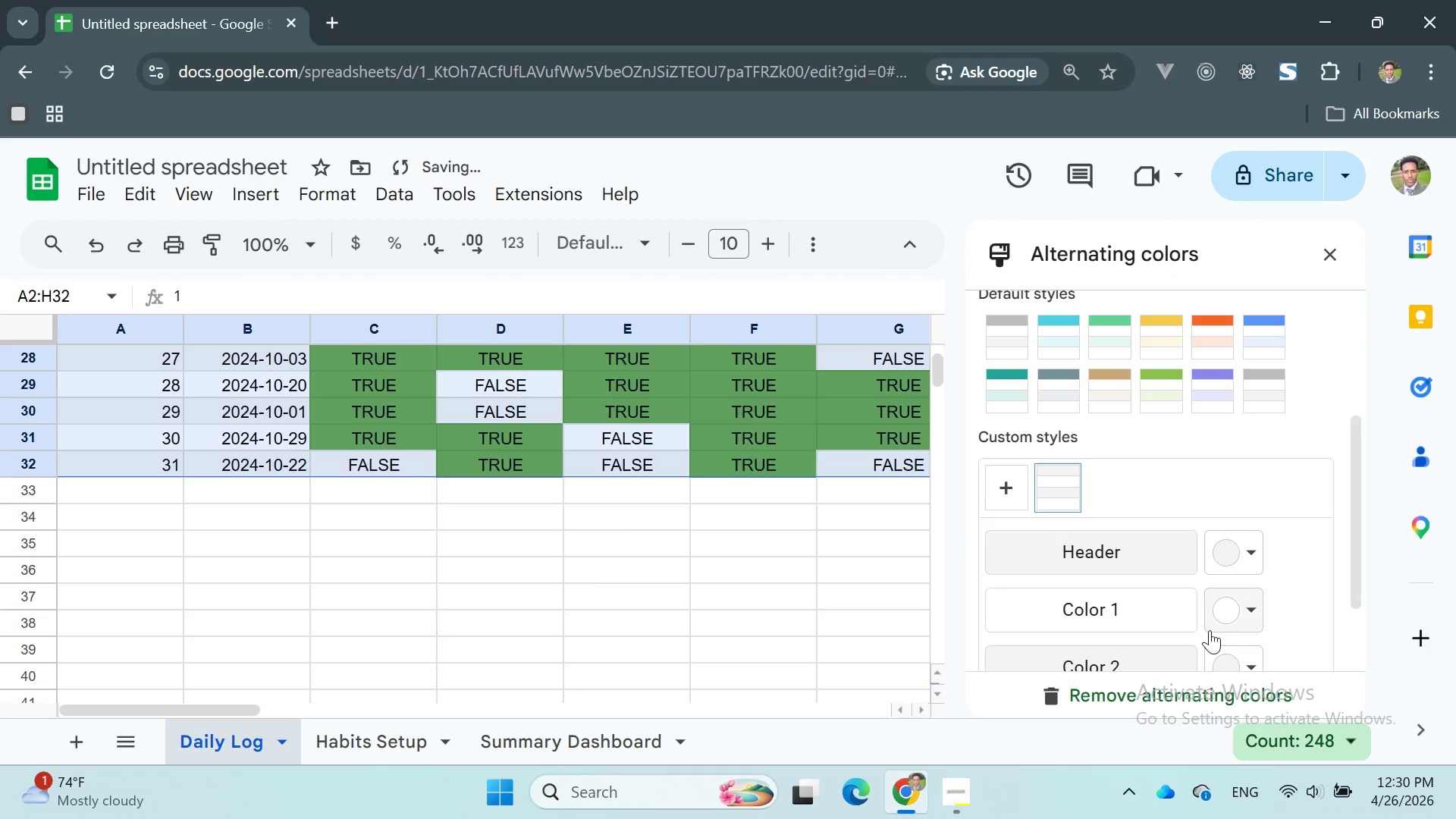 
scroll: coordinate [1213, 631], scroll_direction: down, amount: 4.0
 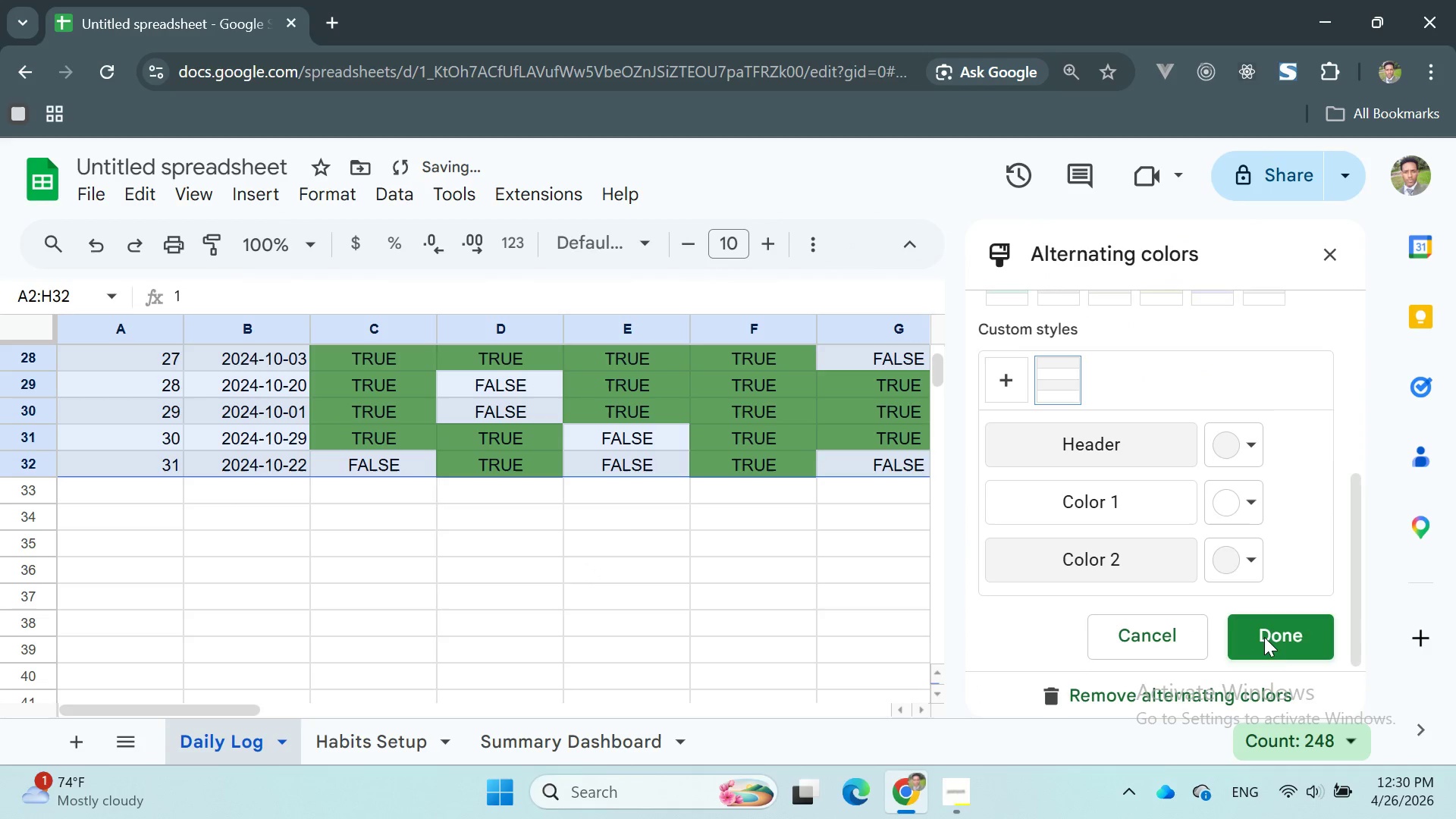 
left_click([1265, 637])
 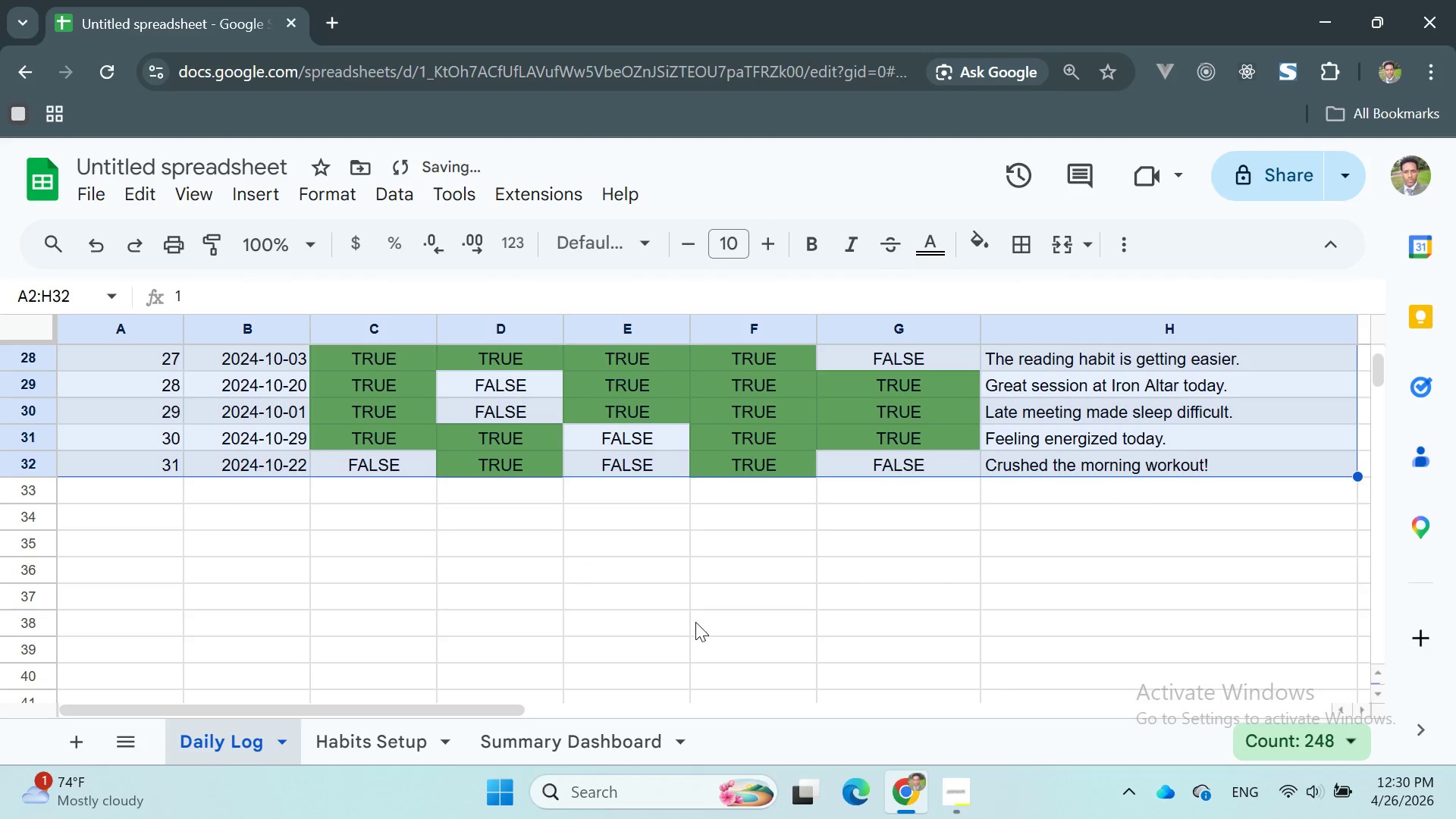 
scroll: coordinate [882, 486], scroll_direction: up, amount: 15.0
 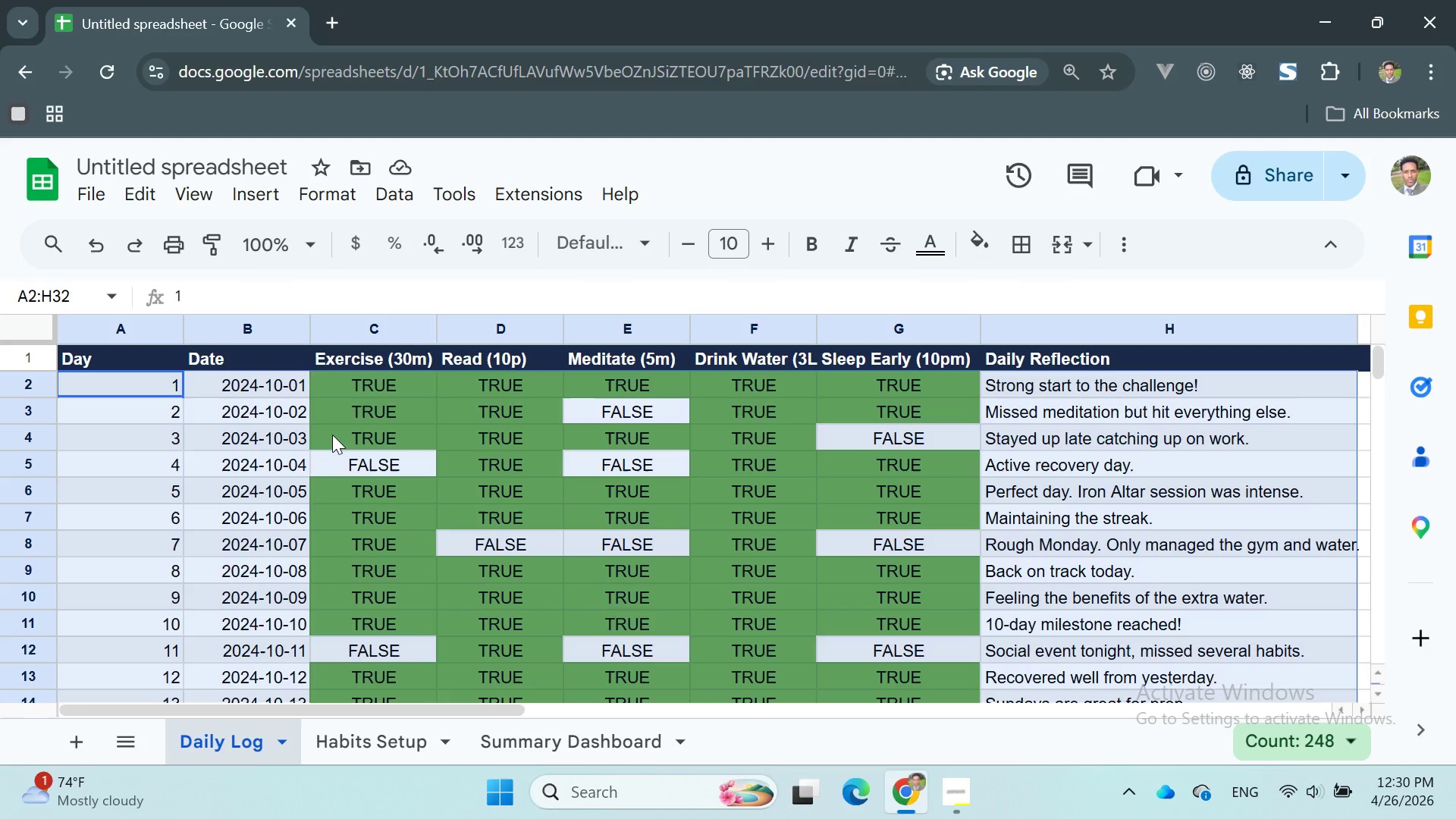 
wait(5.12)
 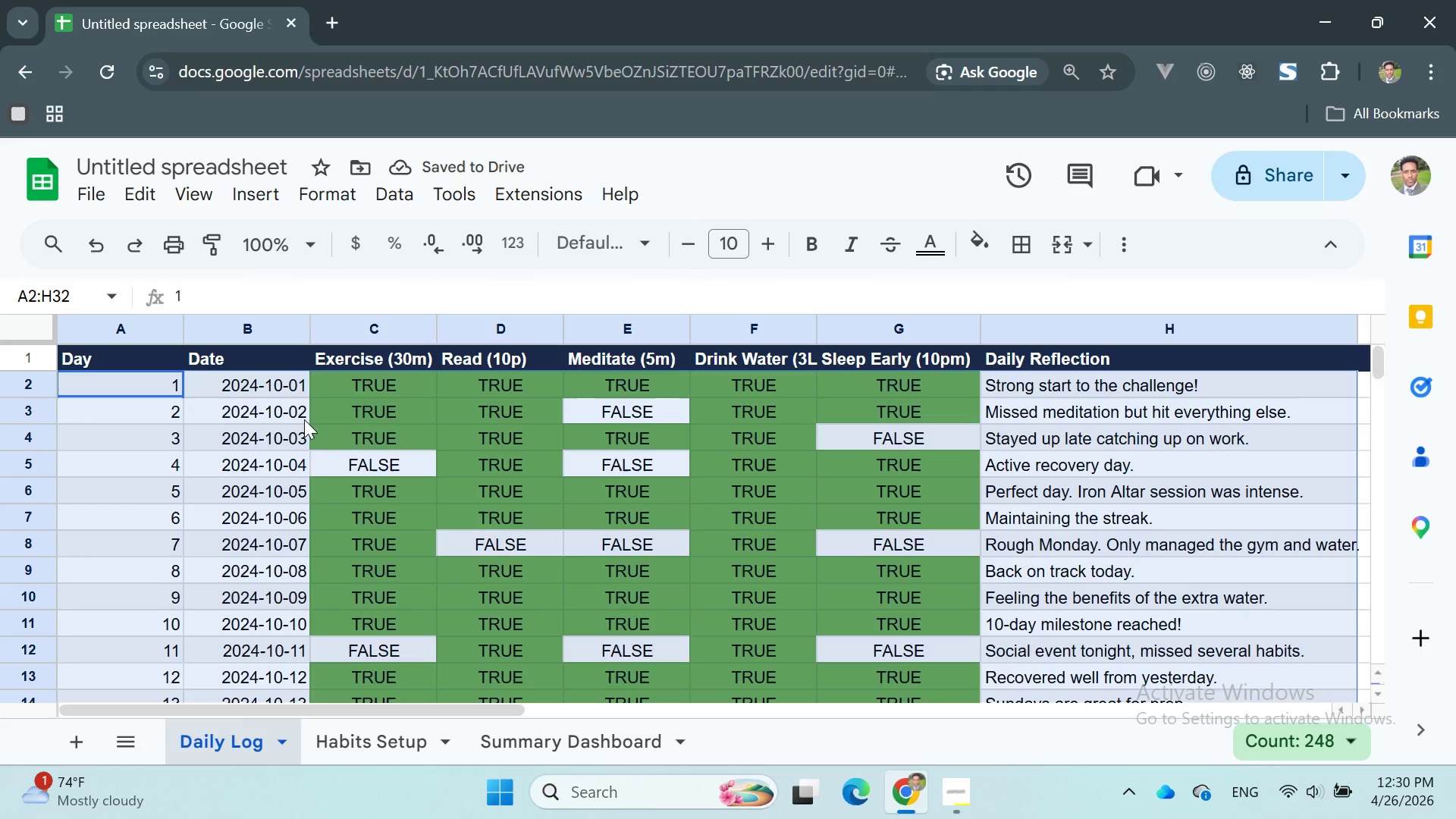 
left_click([190, 185])
 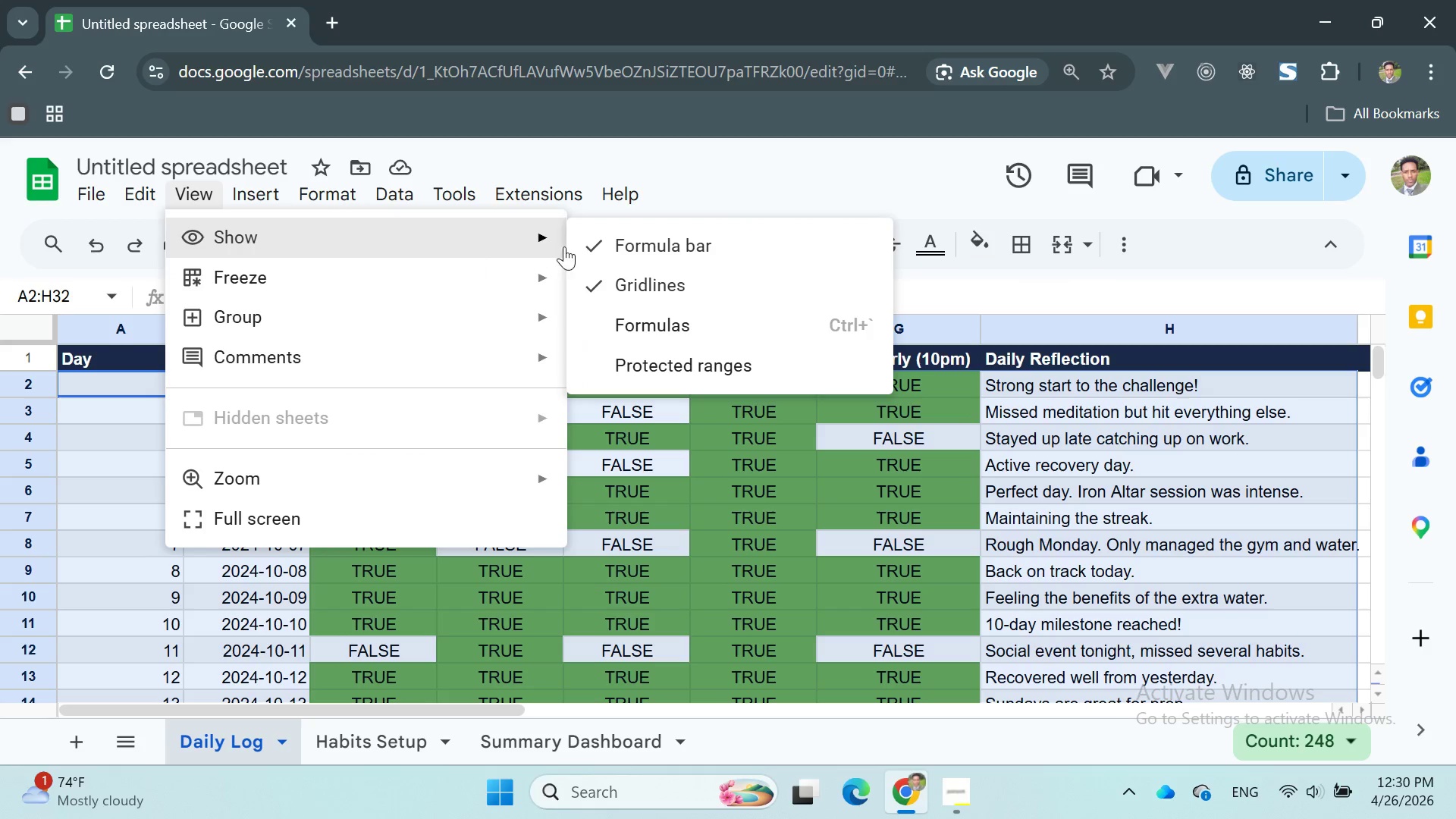 
left_click([621, 271])
 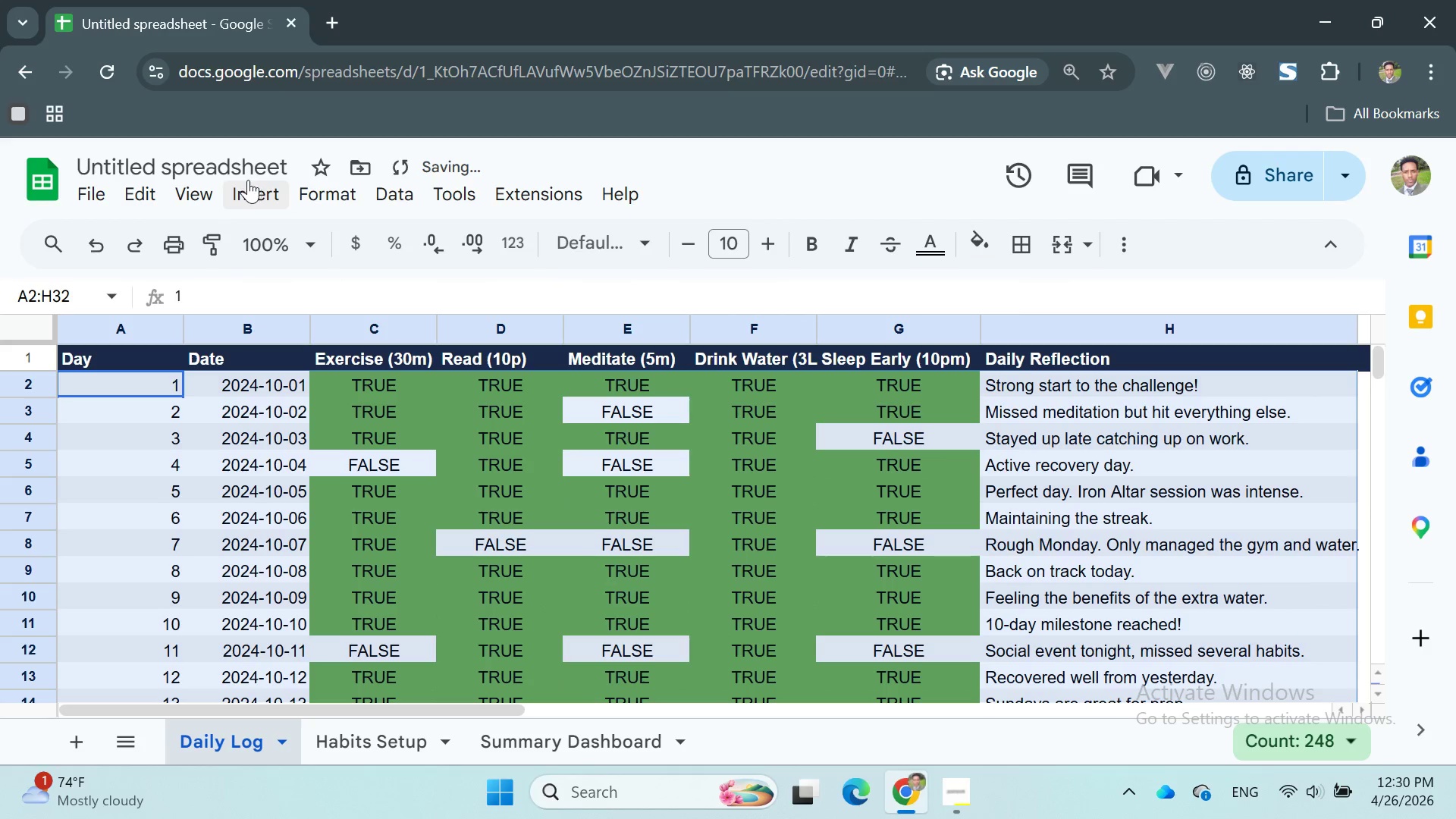 
left_click([202, 181])
 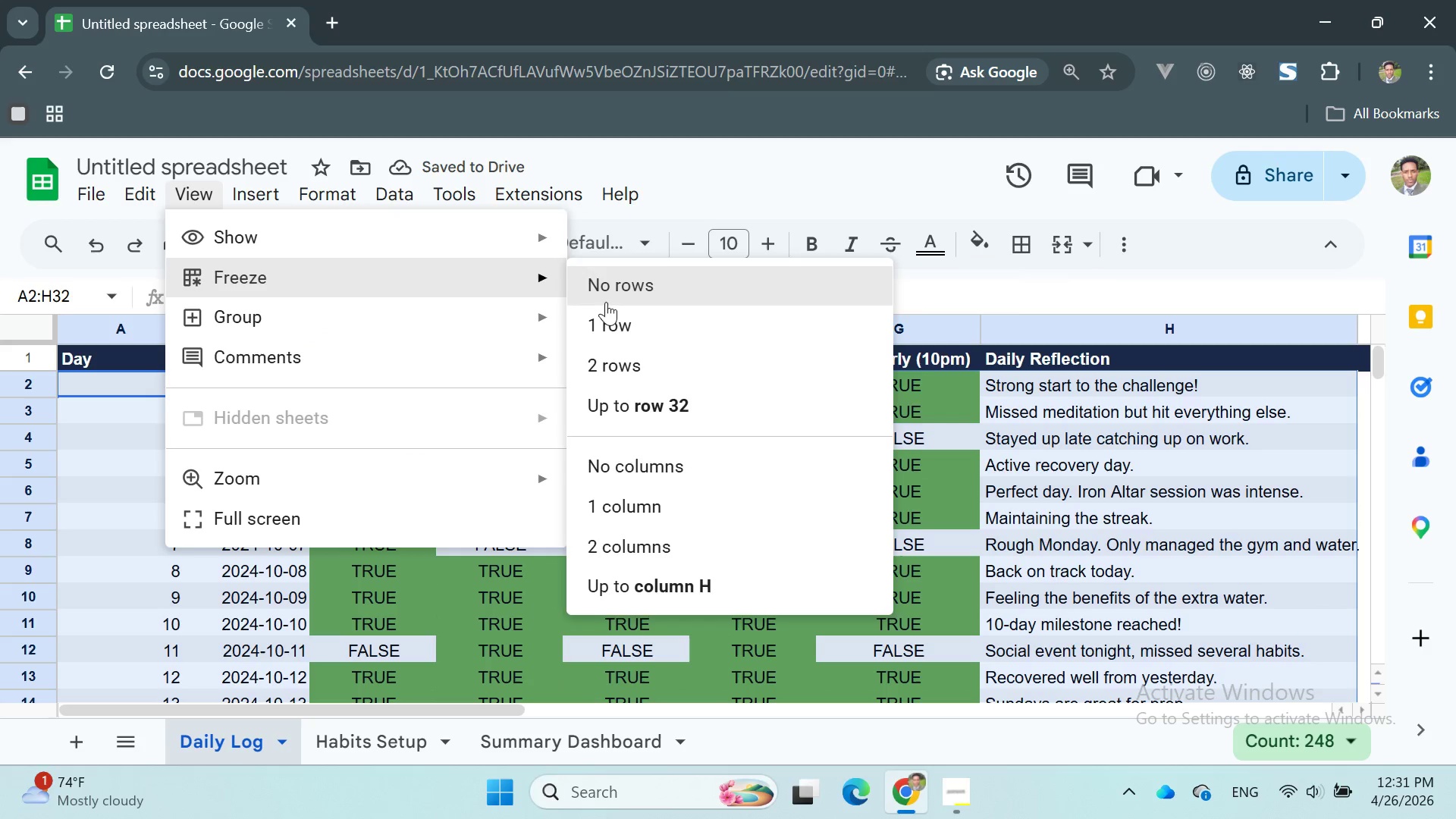 
left_click([620, 328])
 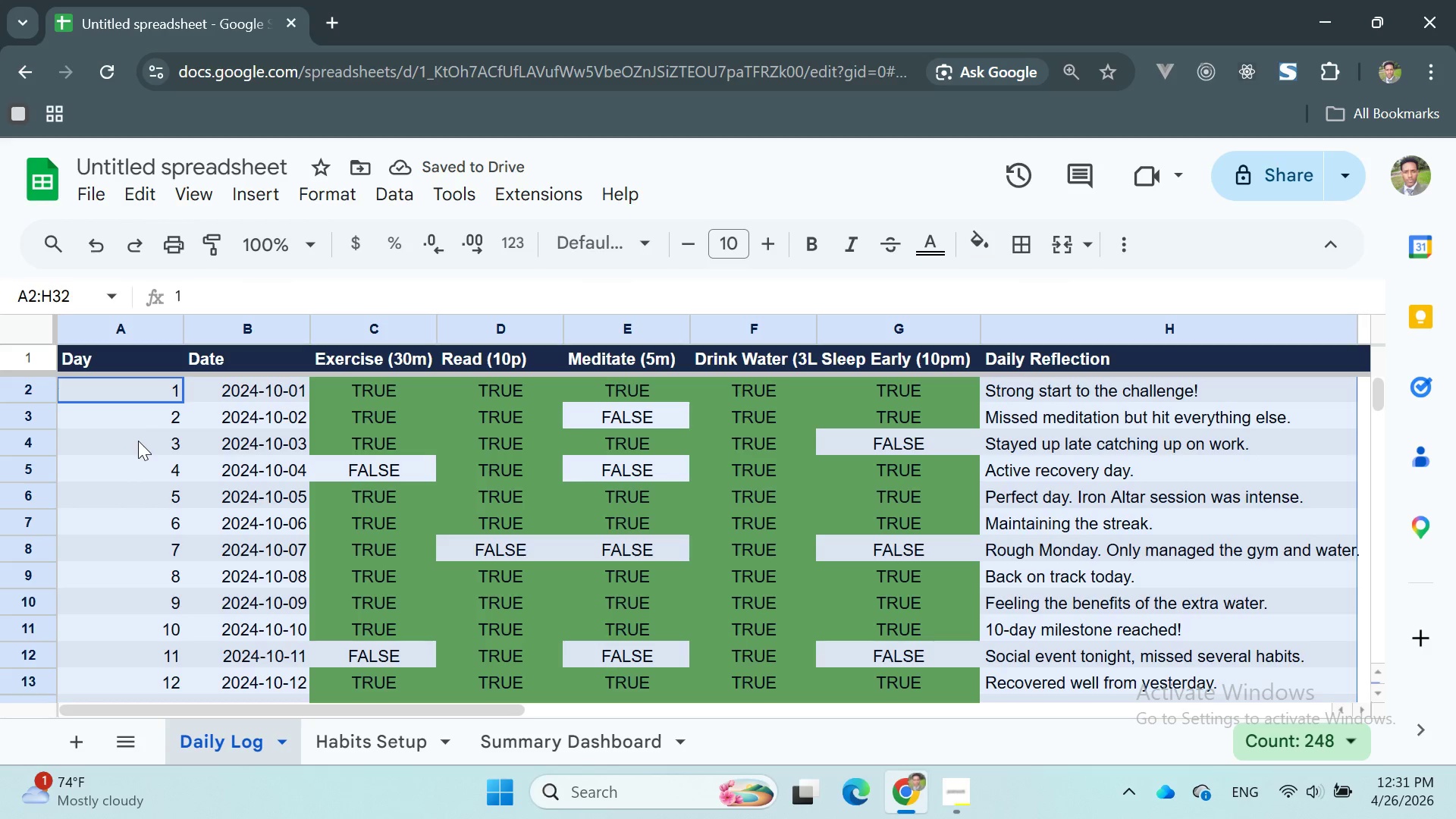 
left_click([138, 441])
 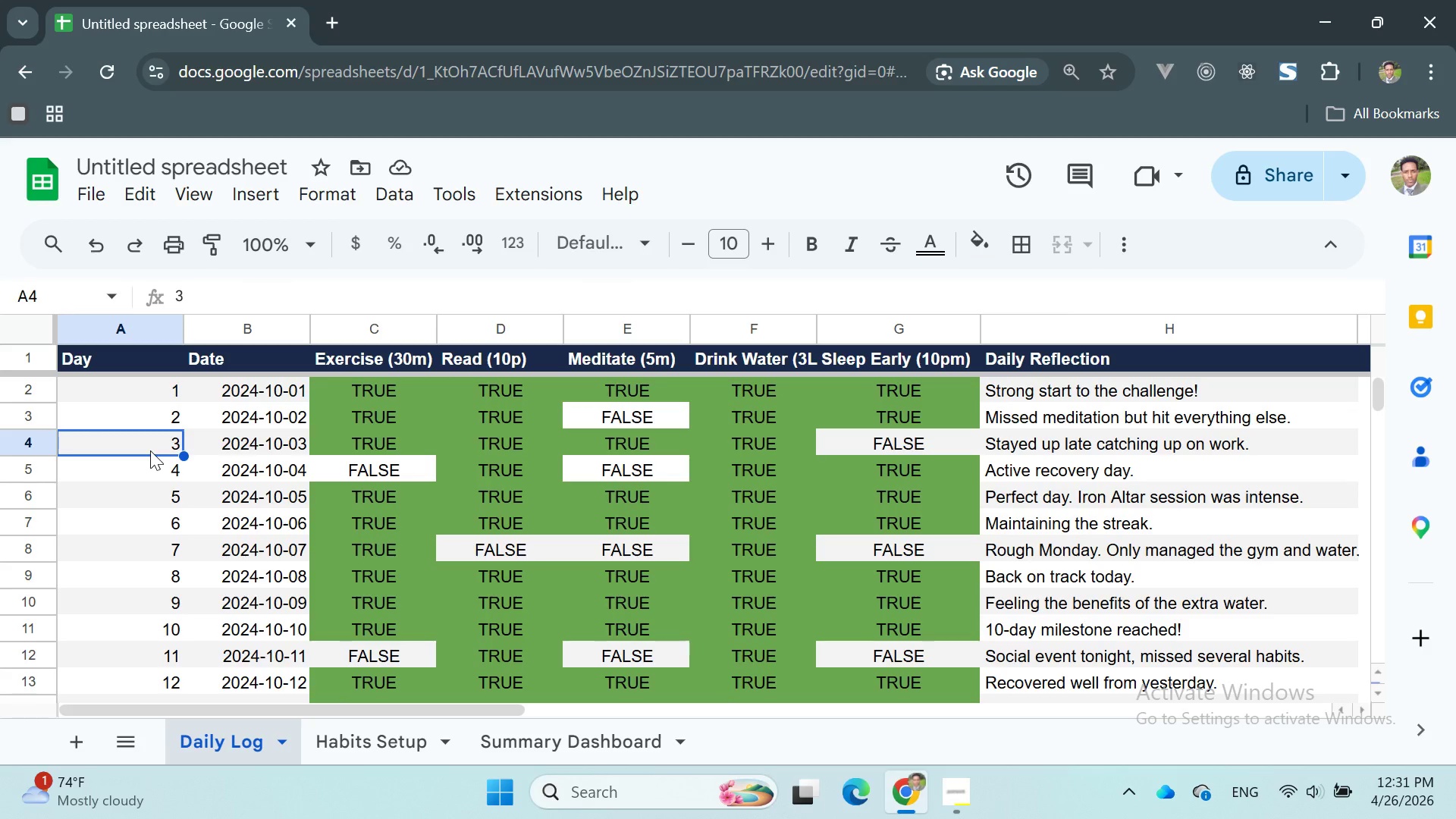 
wait(13.84)
 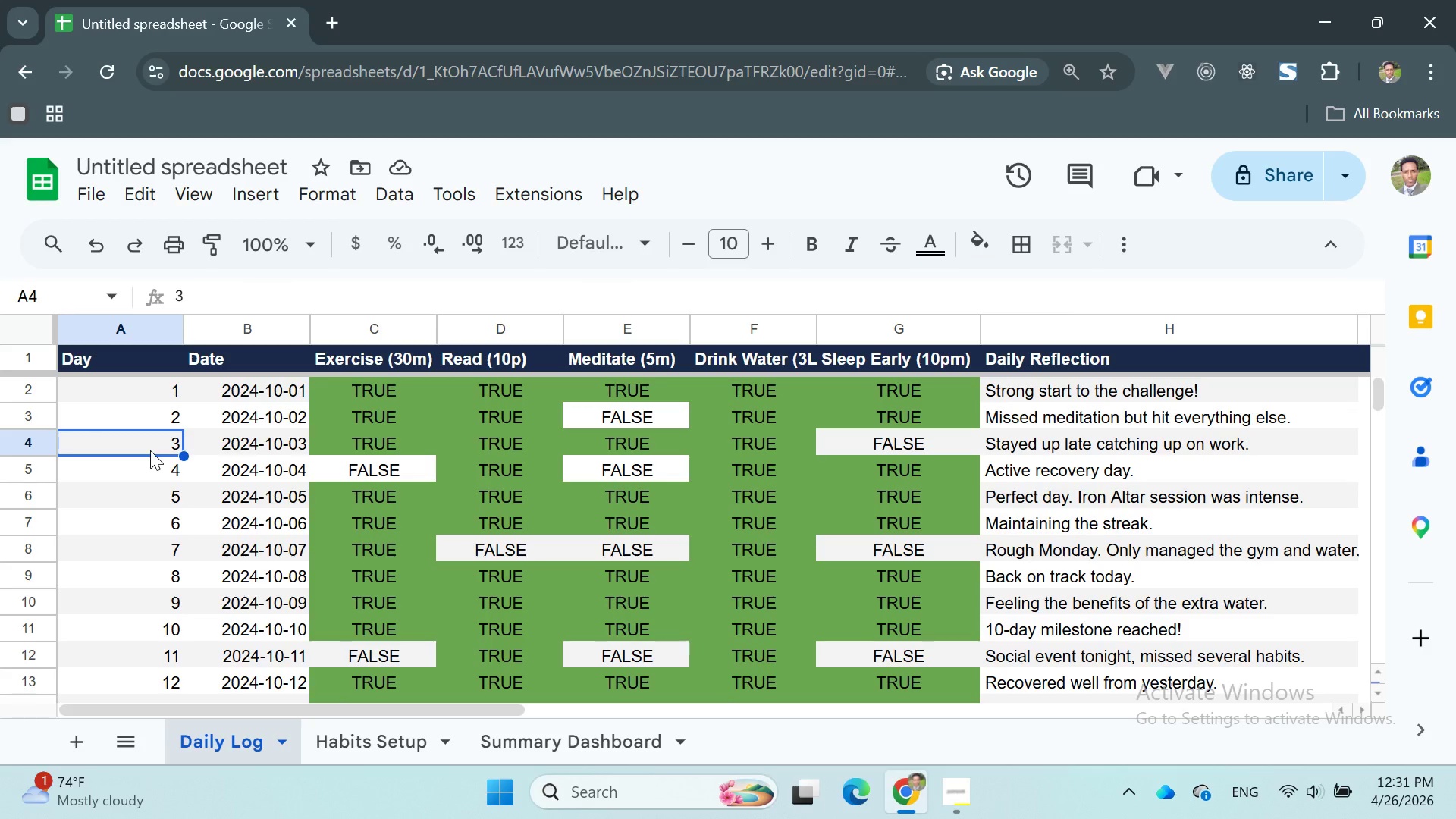 
left_click([366, 741])
 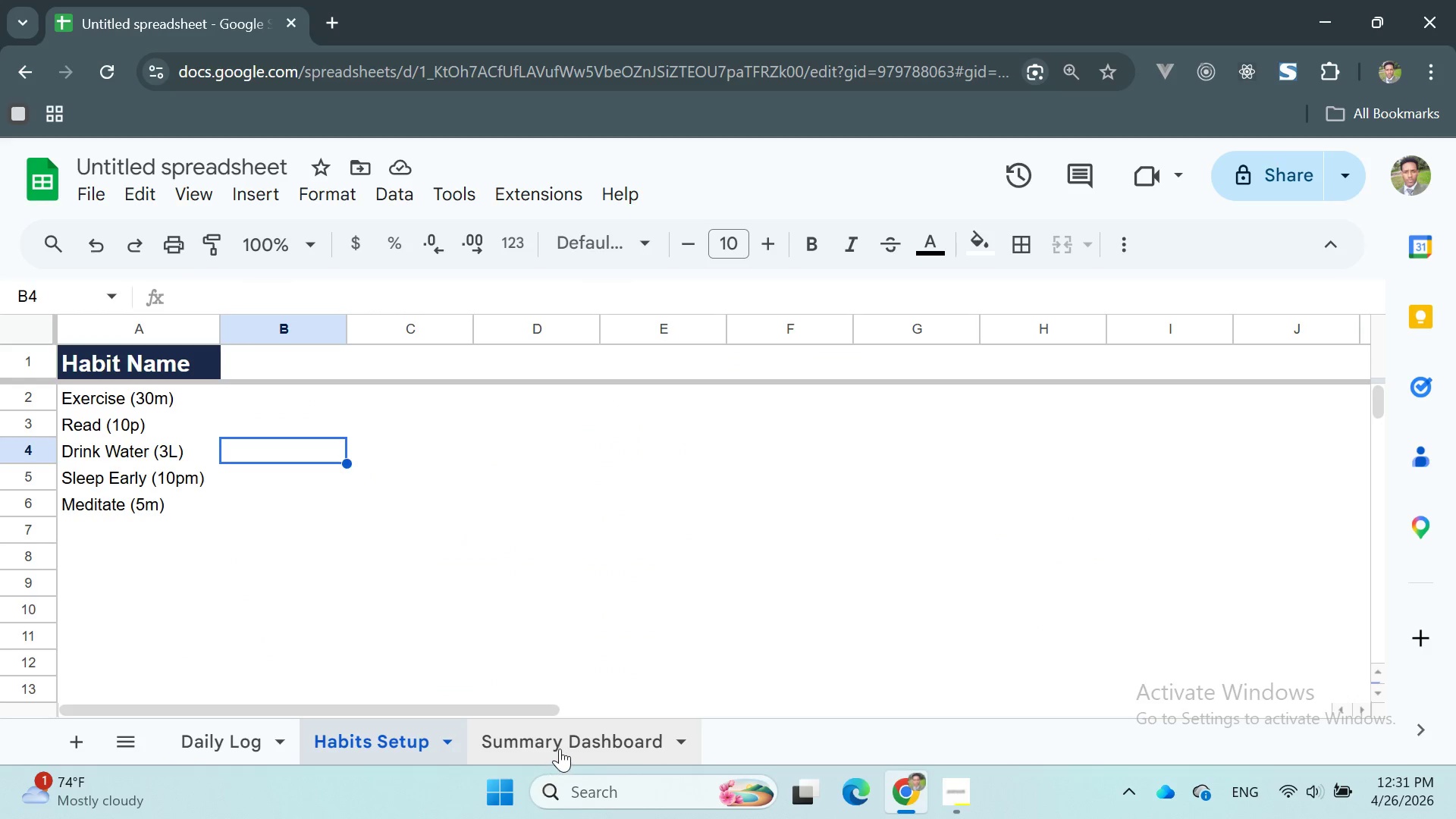 
left_click([560, 748])
 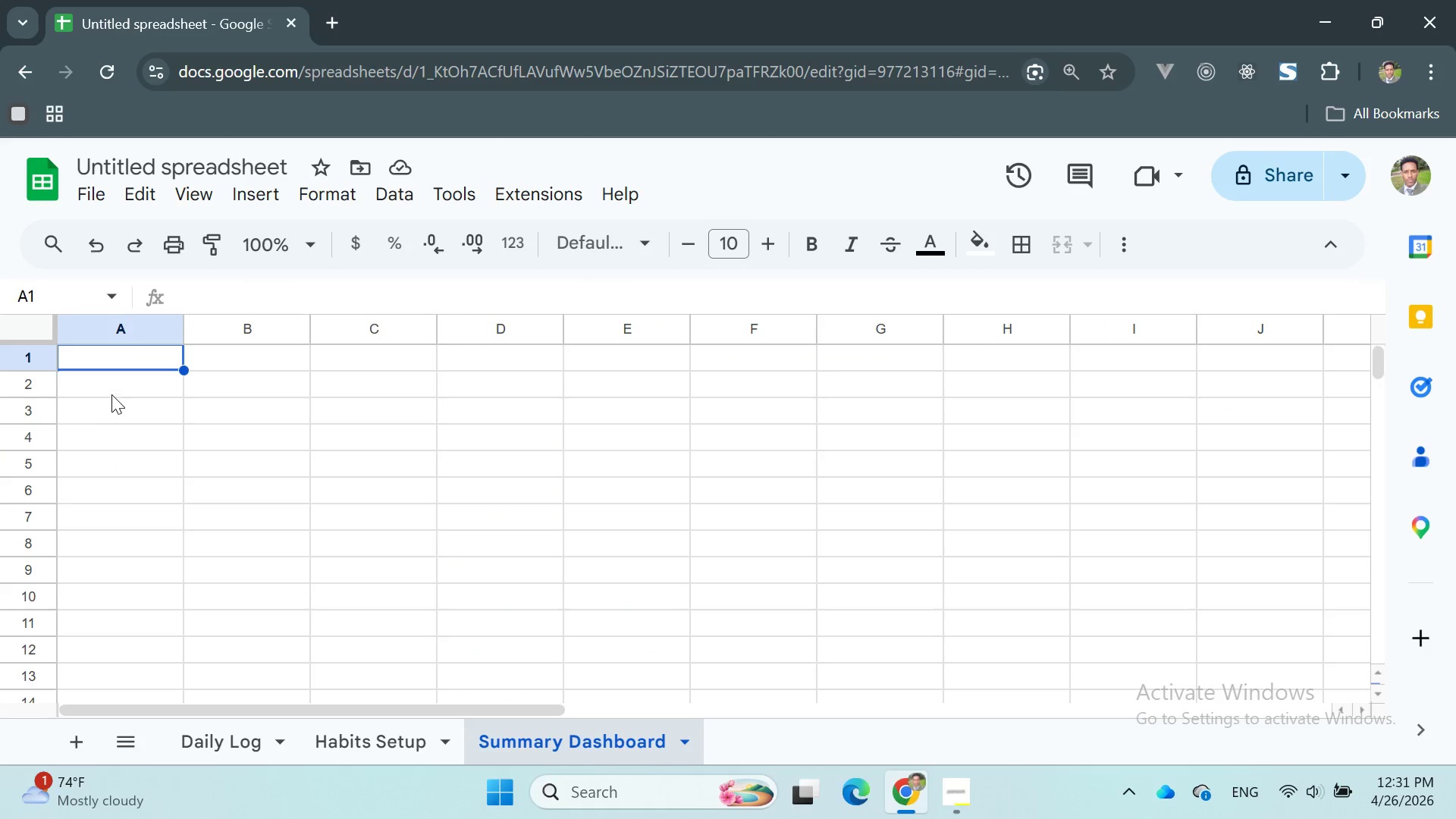 
left_click([96, 365])
 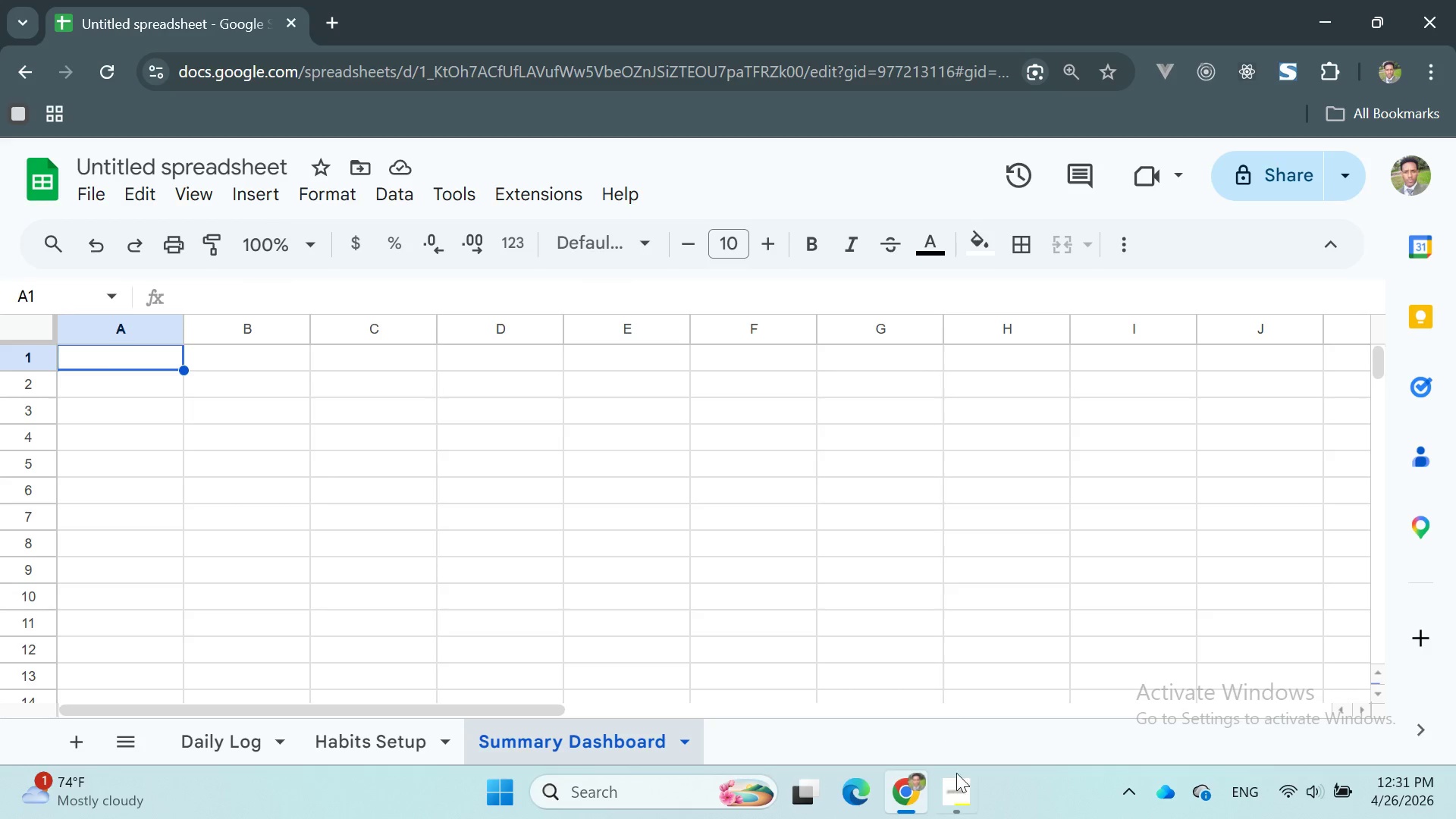 
left_click([959, 795])